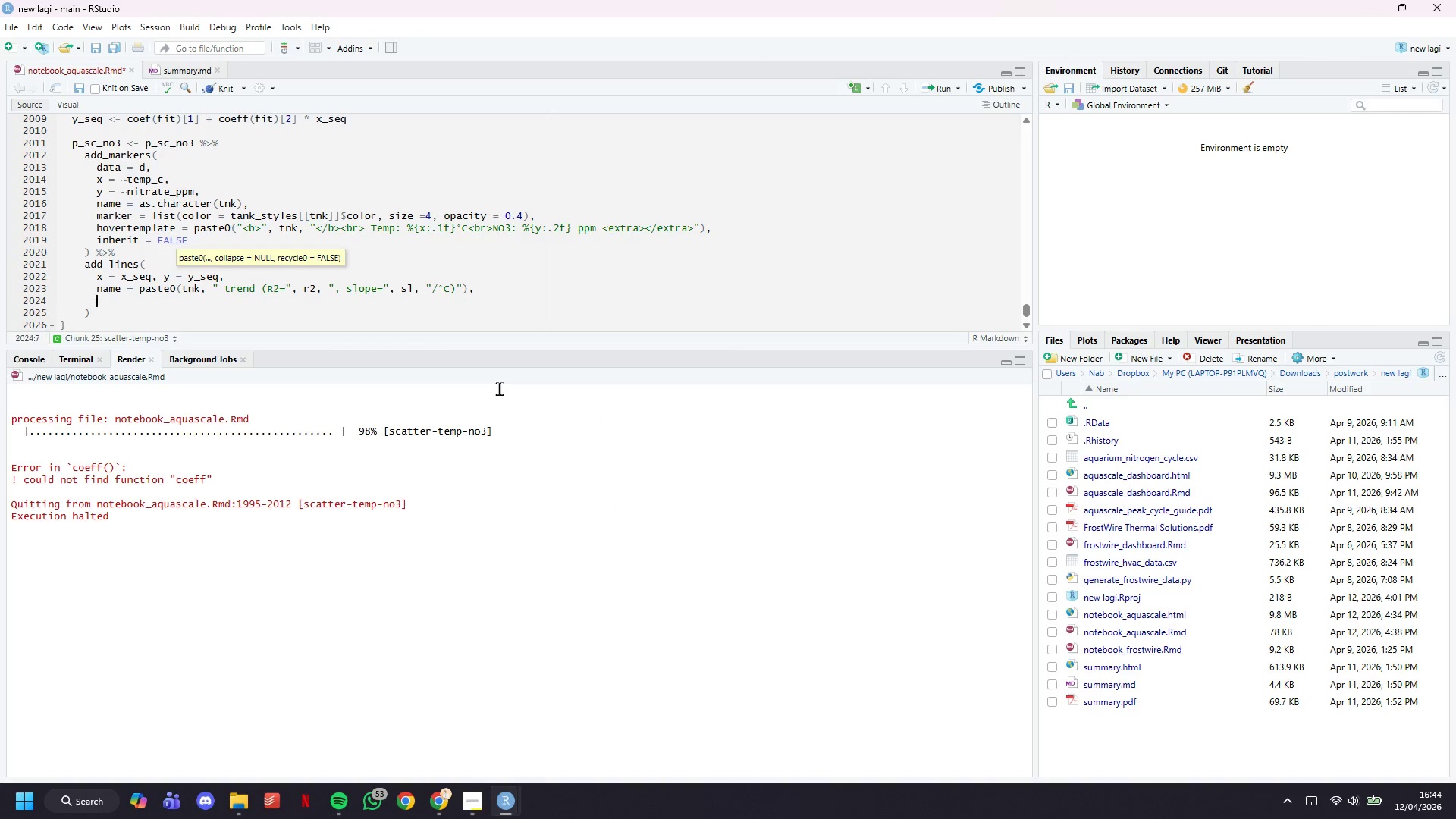 
key(Enter)
 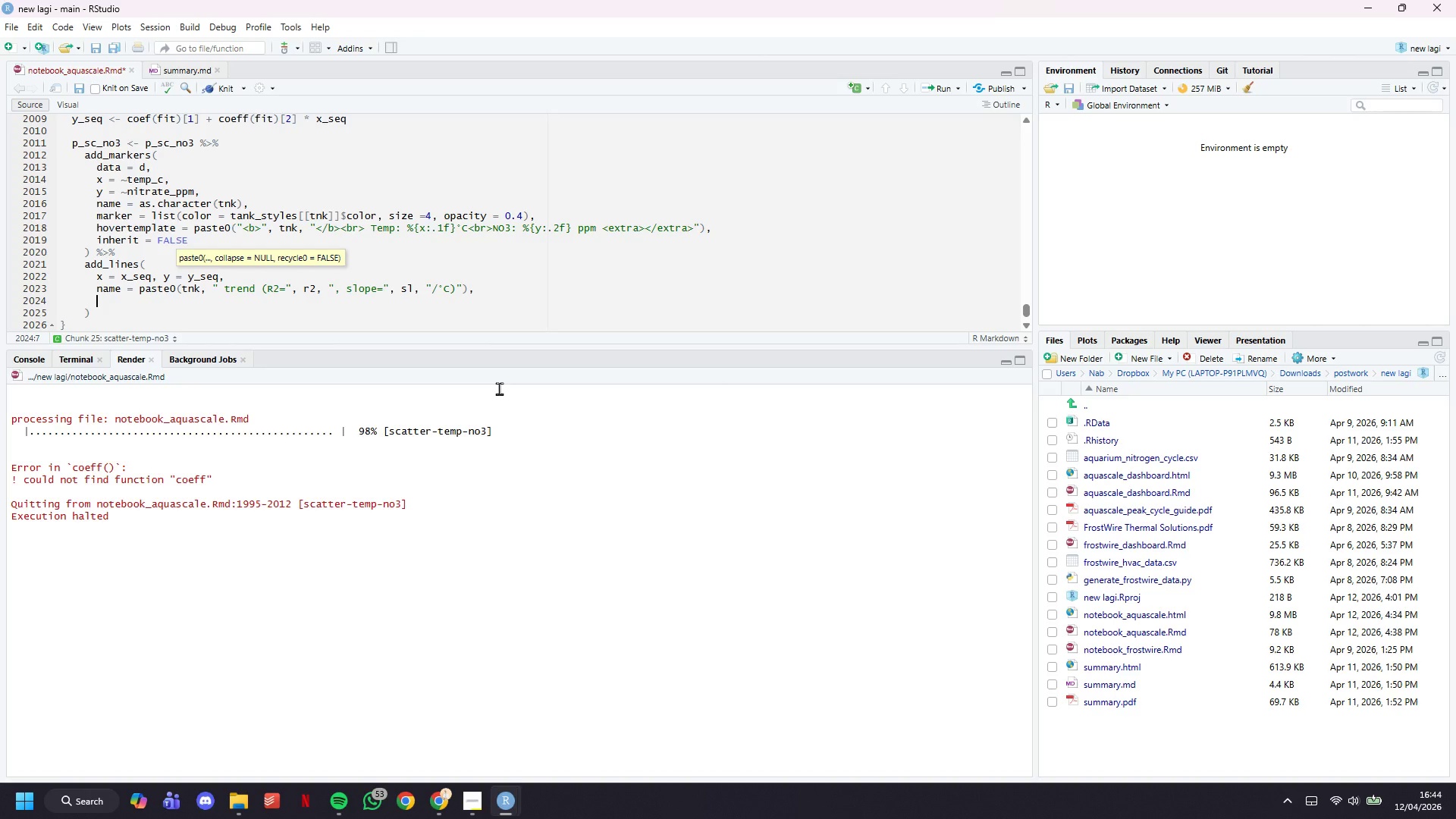 
type(line = list(color = tn)
key(Backspace)
type(ank_styles[[tnk)
 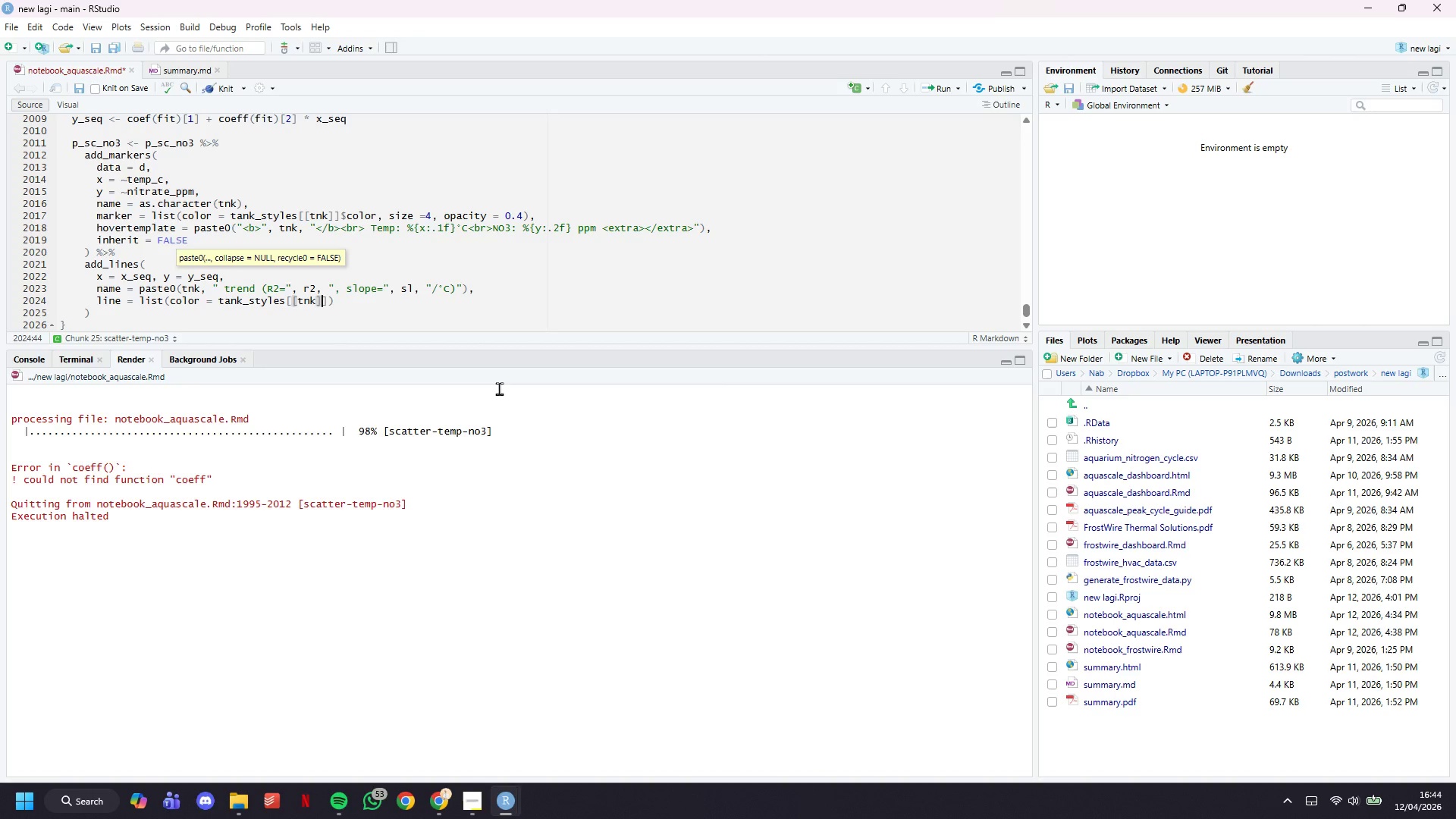 
 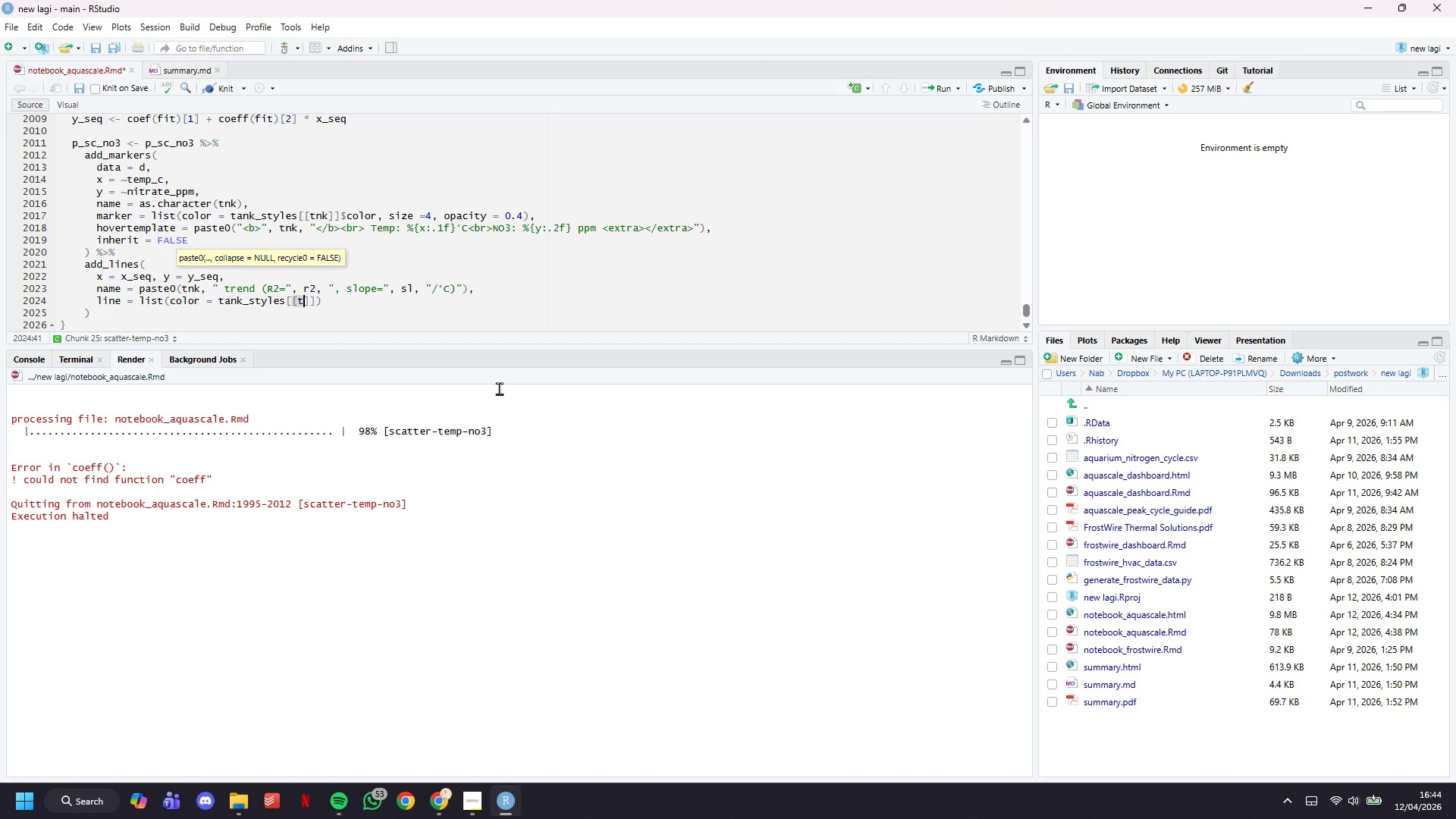 
key(ArrowRight)
 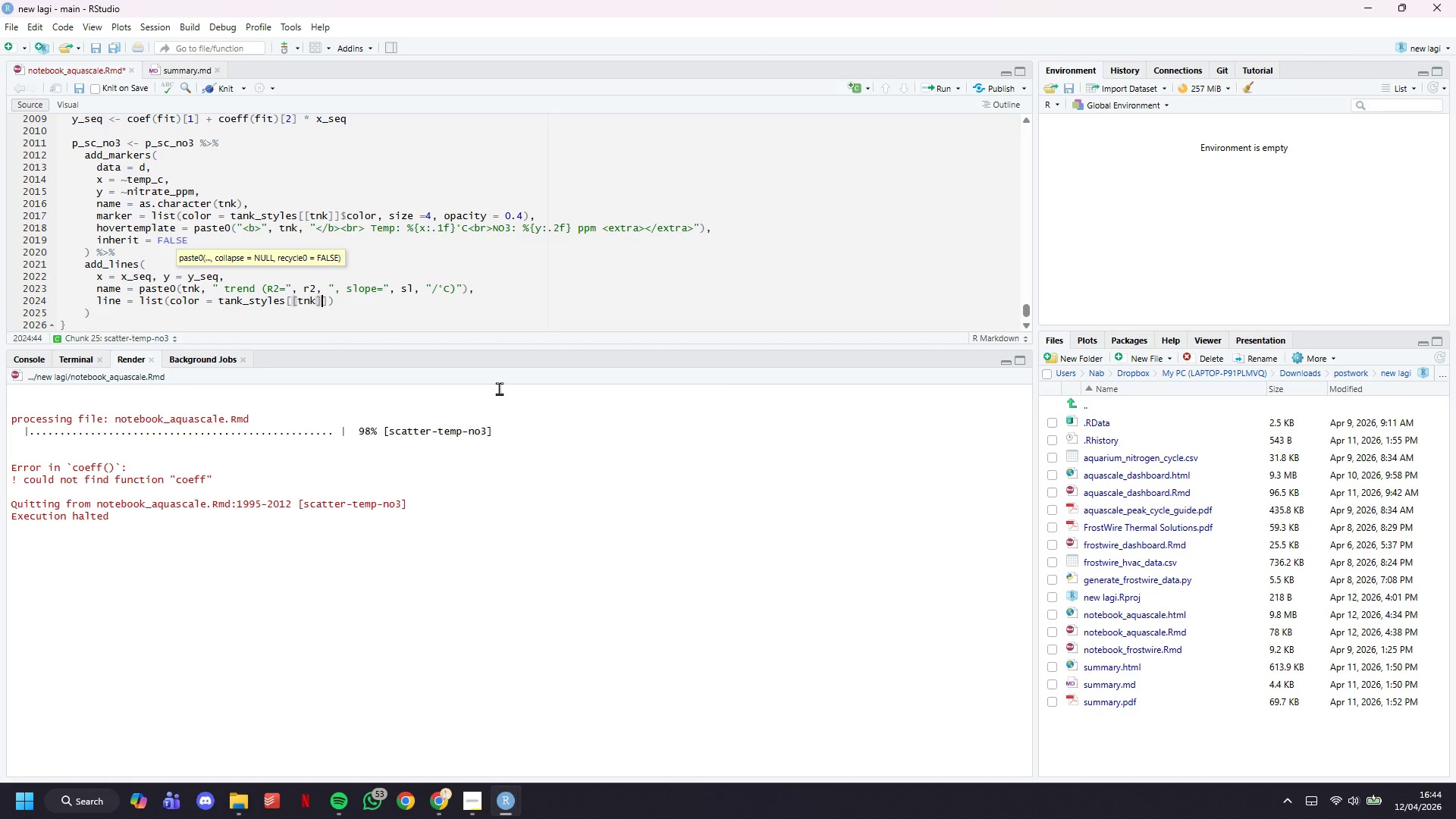 
key(ArrowRight)
 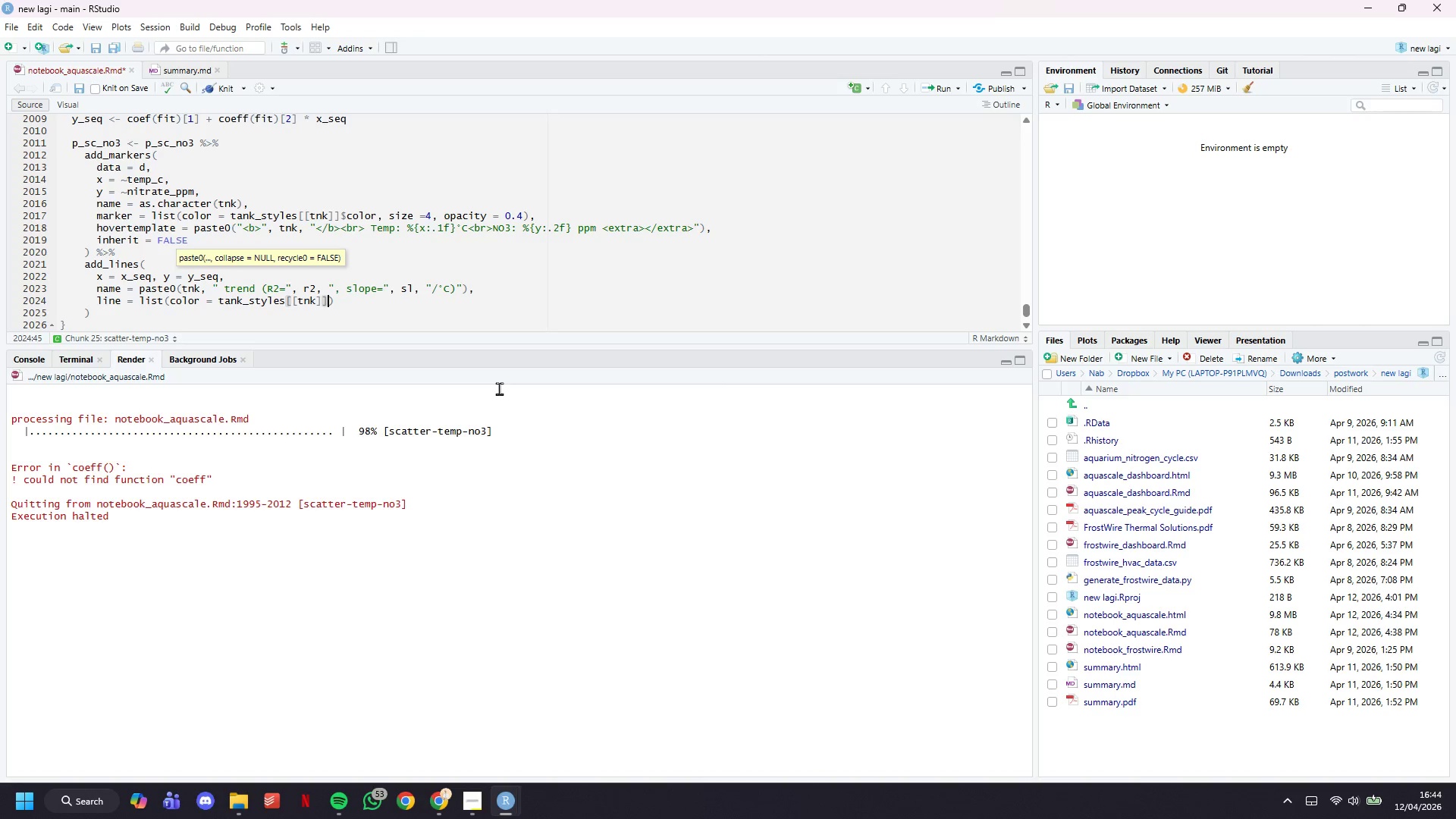 
type($color, width = 2, dash = "dot)
 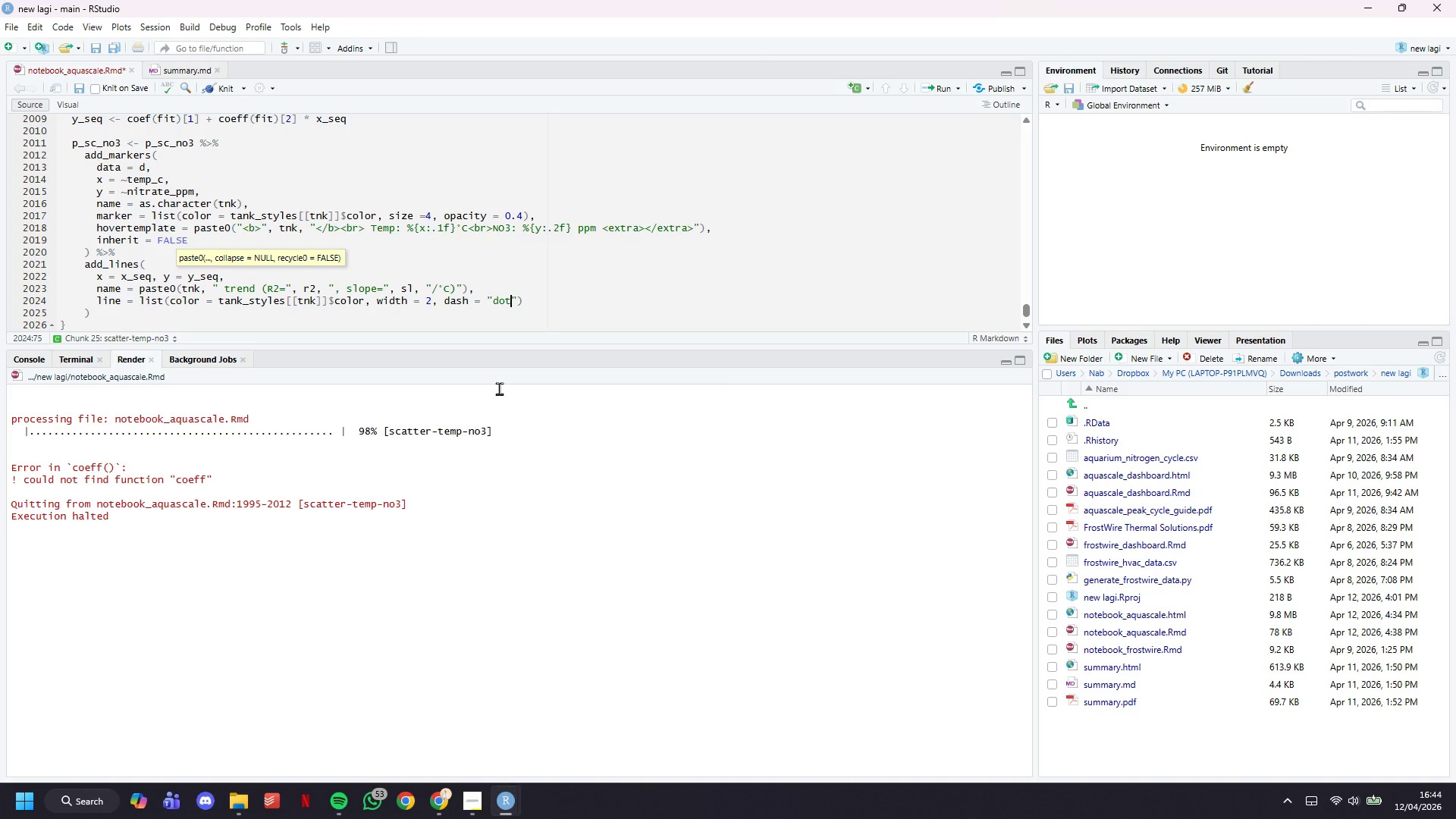 
 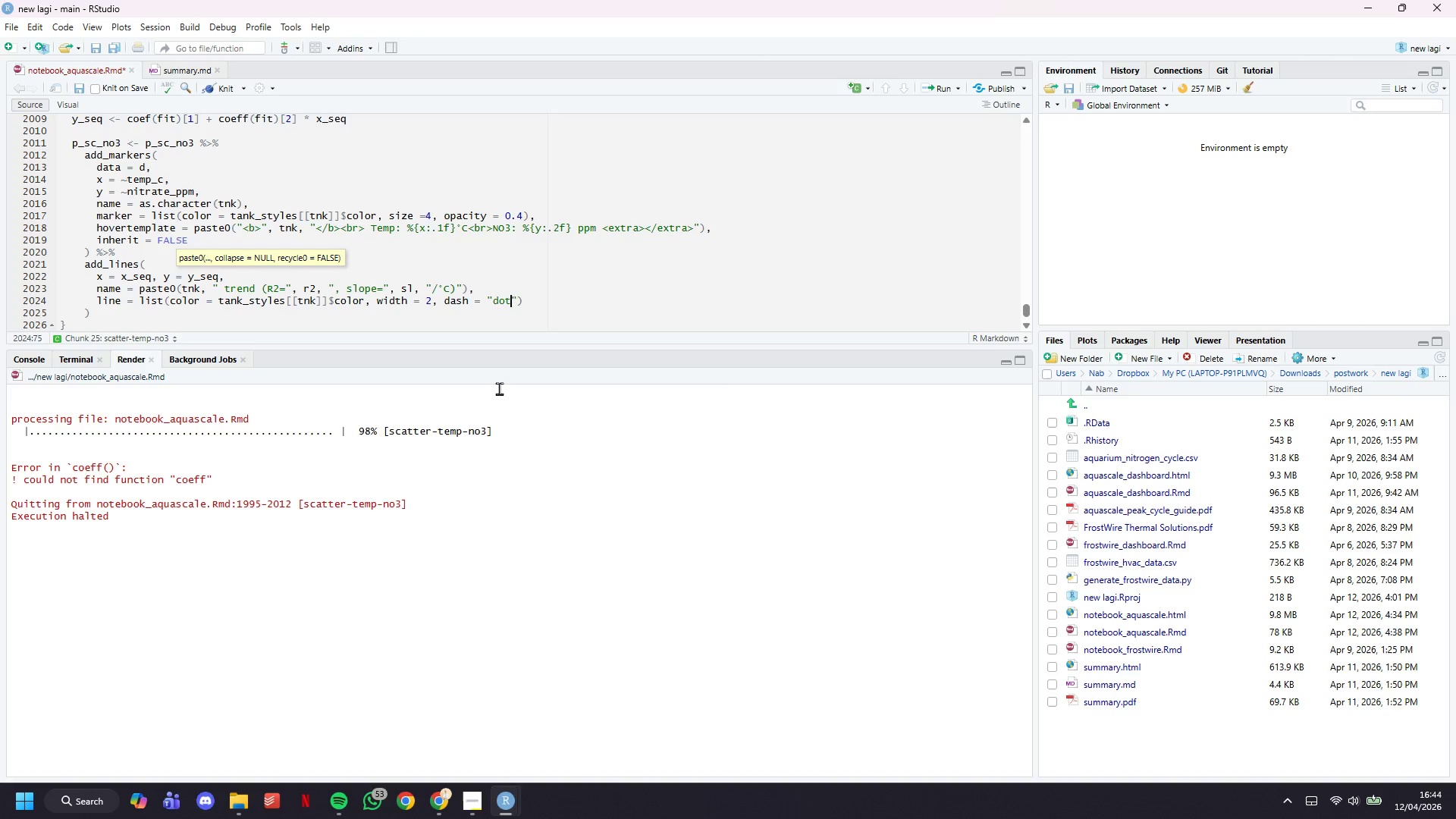 
key(ArrowRight)
 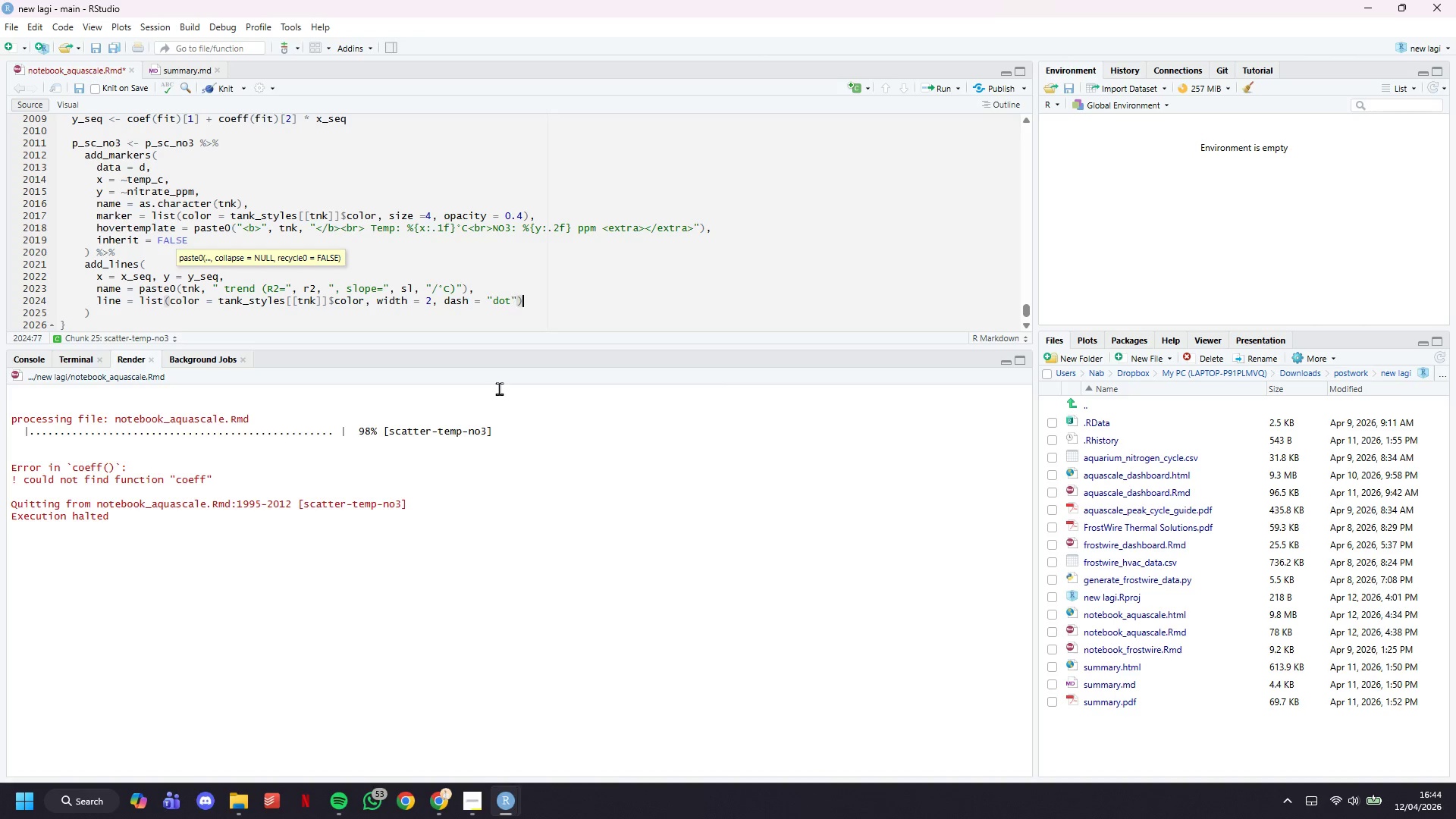 
key(ArrowRight)
 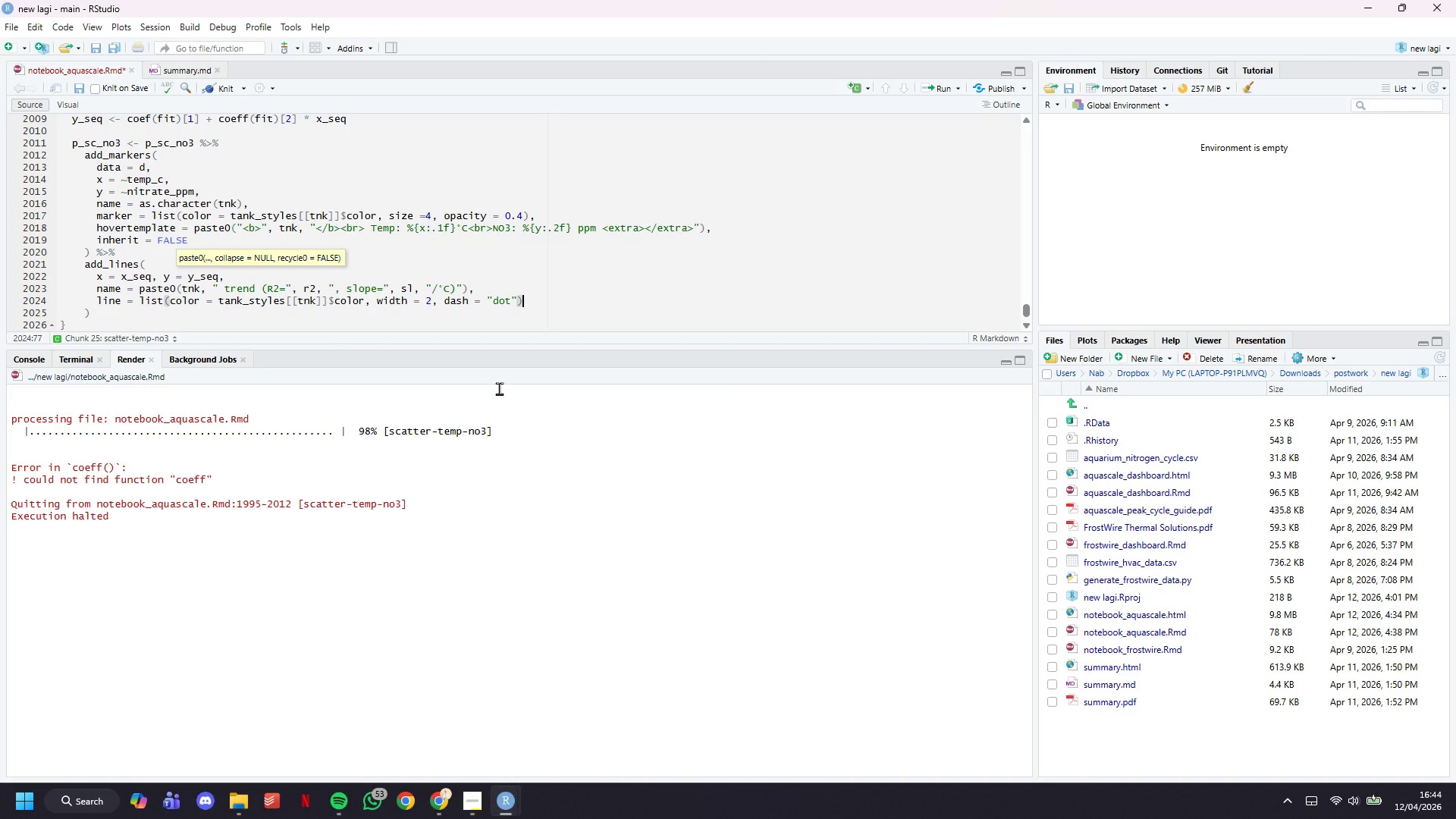 
key(Comma)
 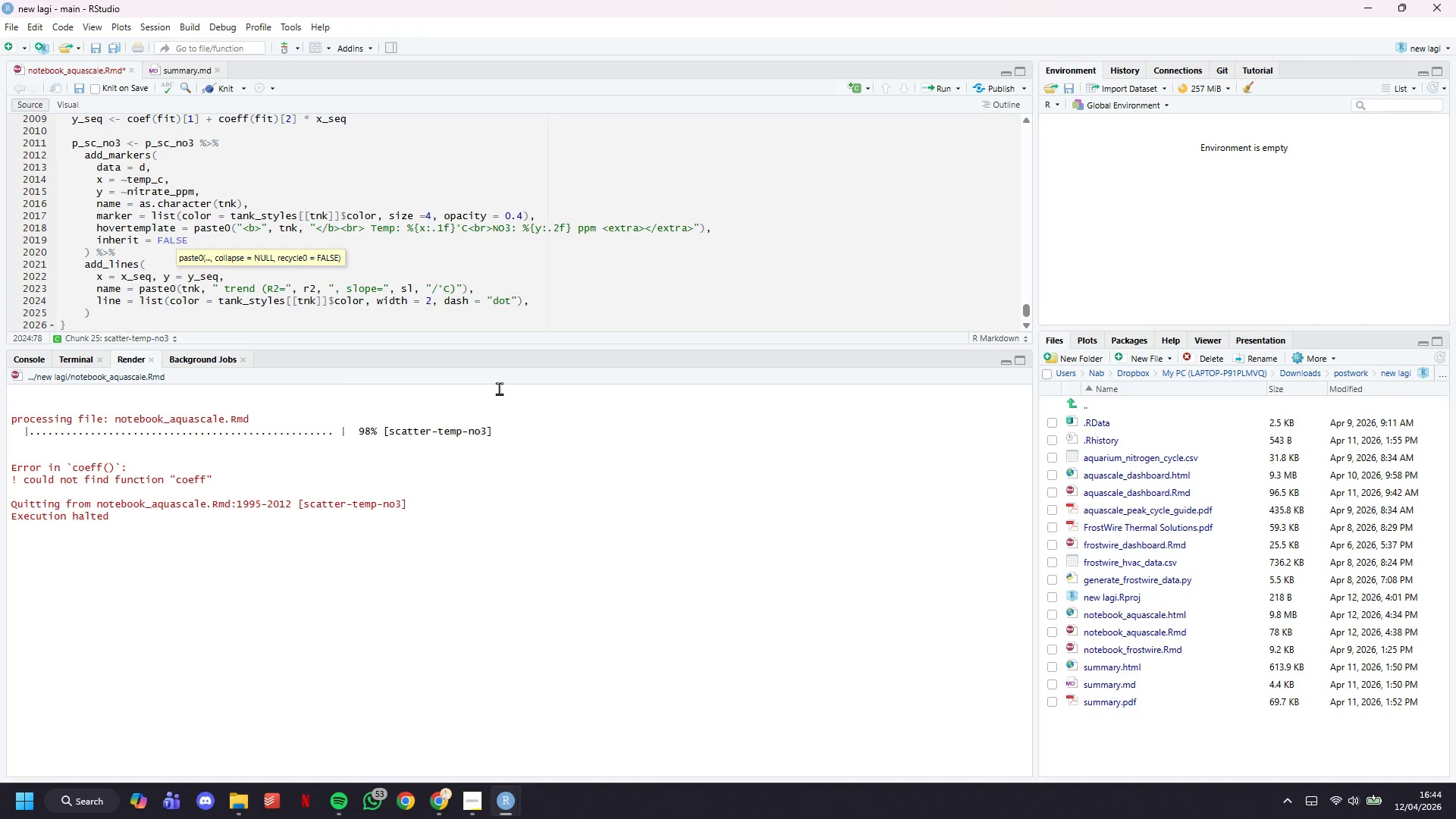 
key(Enter)
 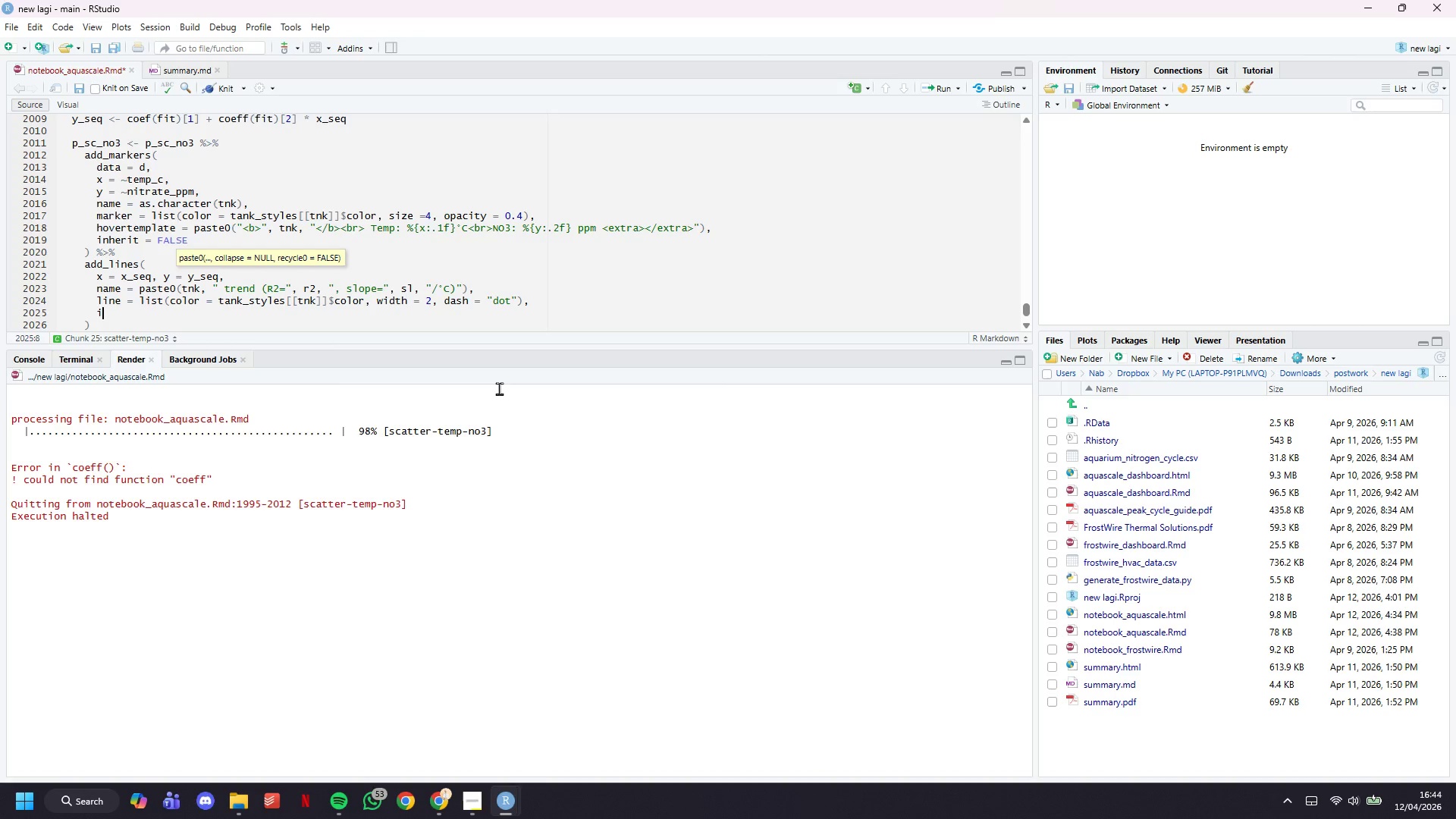 
type(inherit = FALSE, hoverinfo = ")
 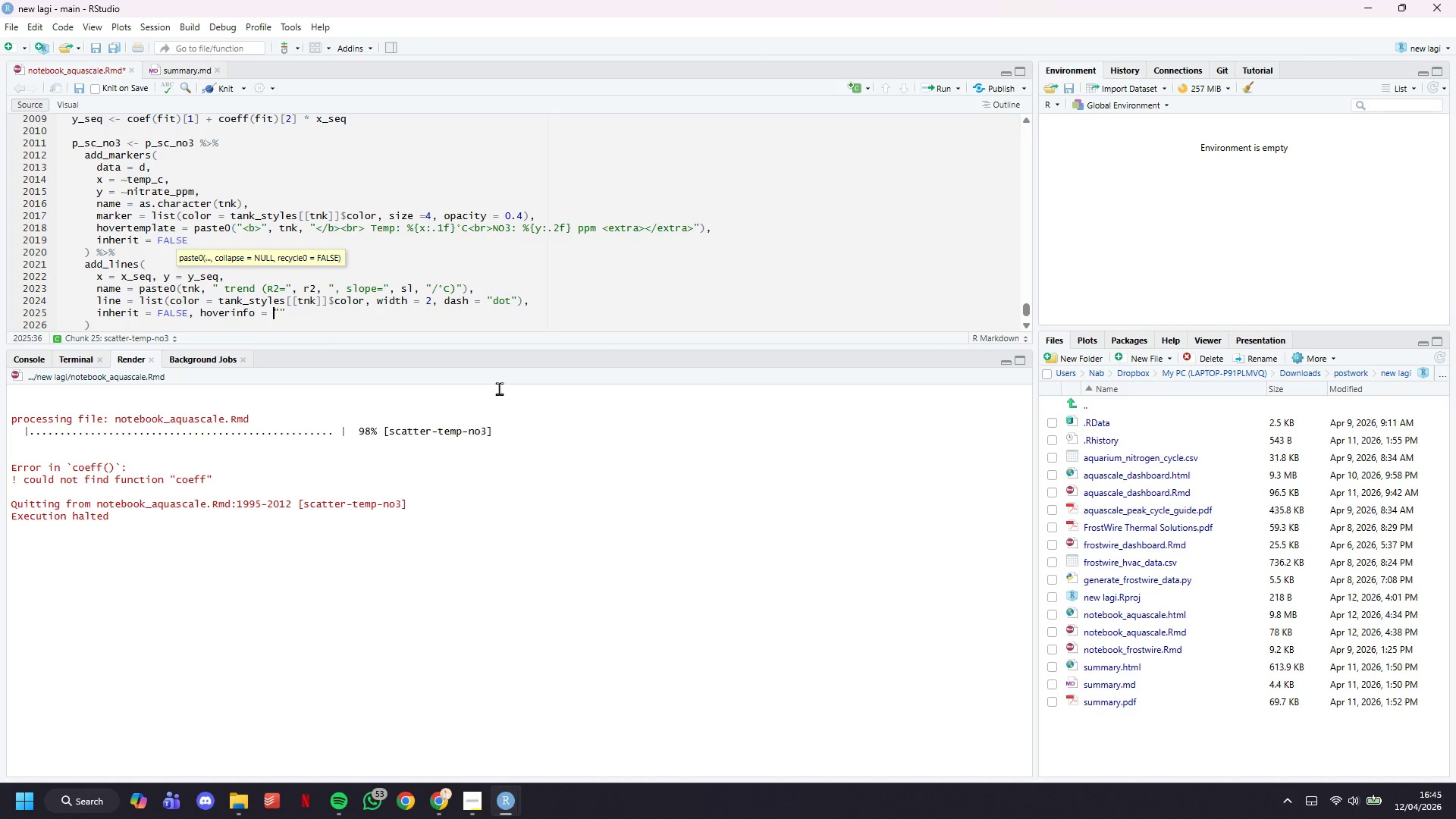 
 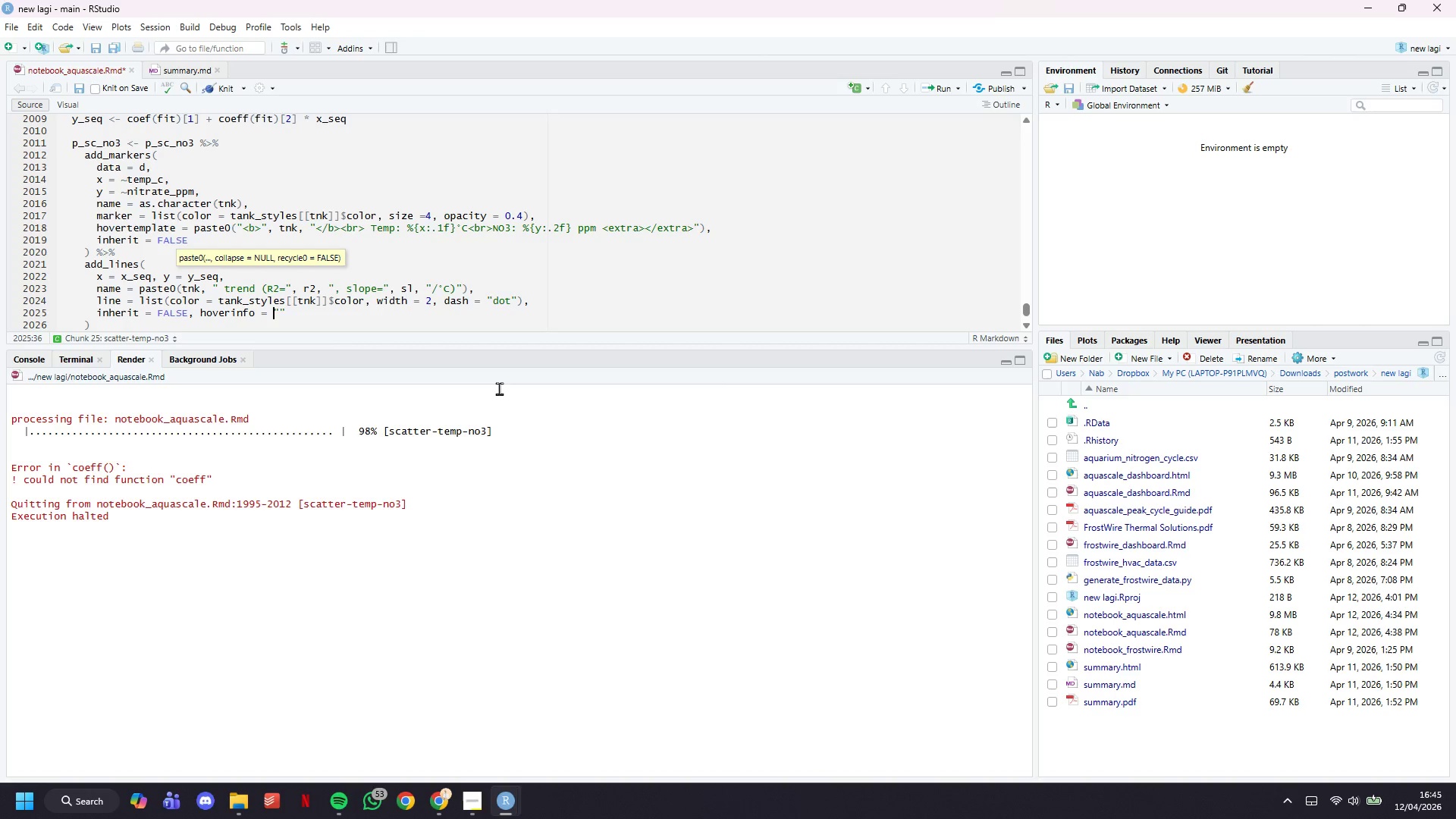 
key(ArrowLeft)
 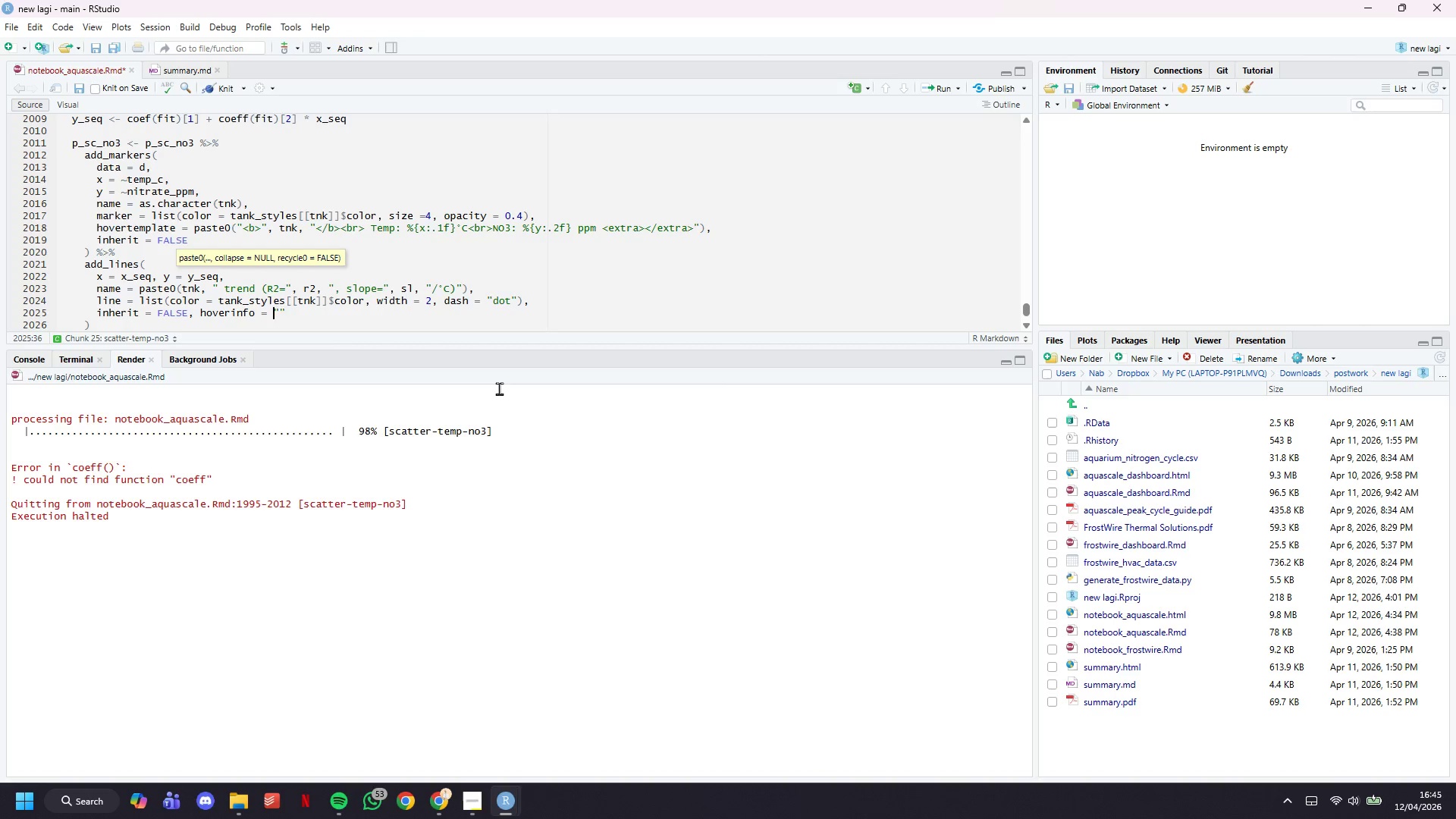 
key(Backspace)
type(sk)
key(Backspace)
key(Backspace)
 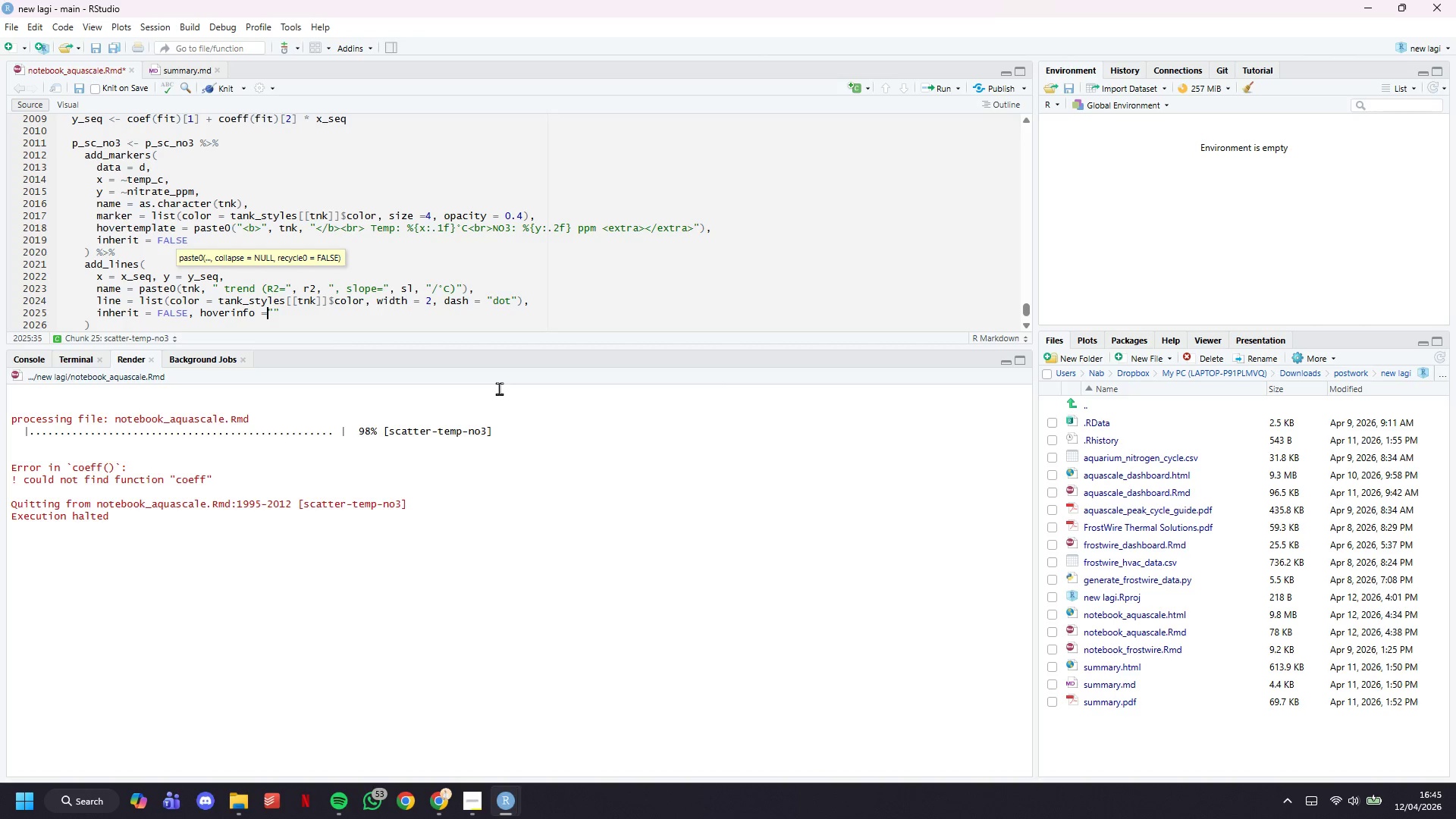 
key(ArrowRight)
 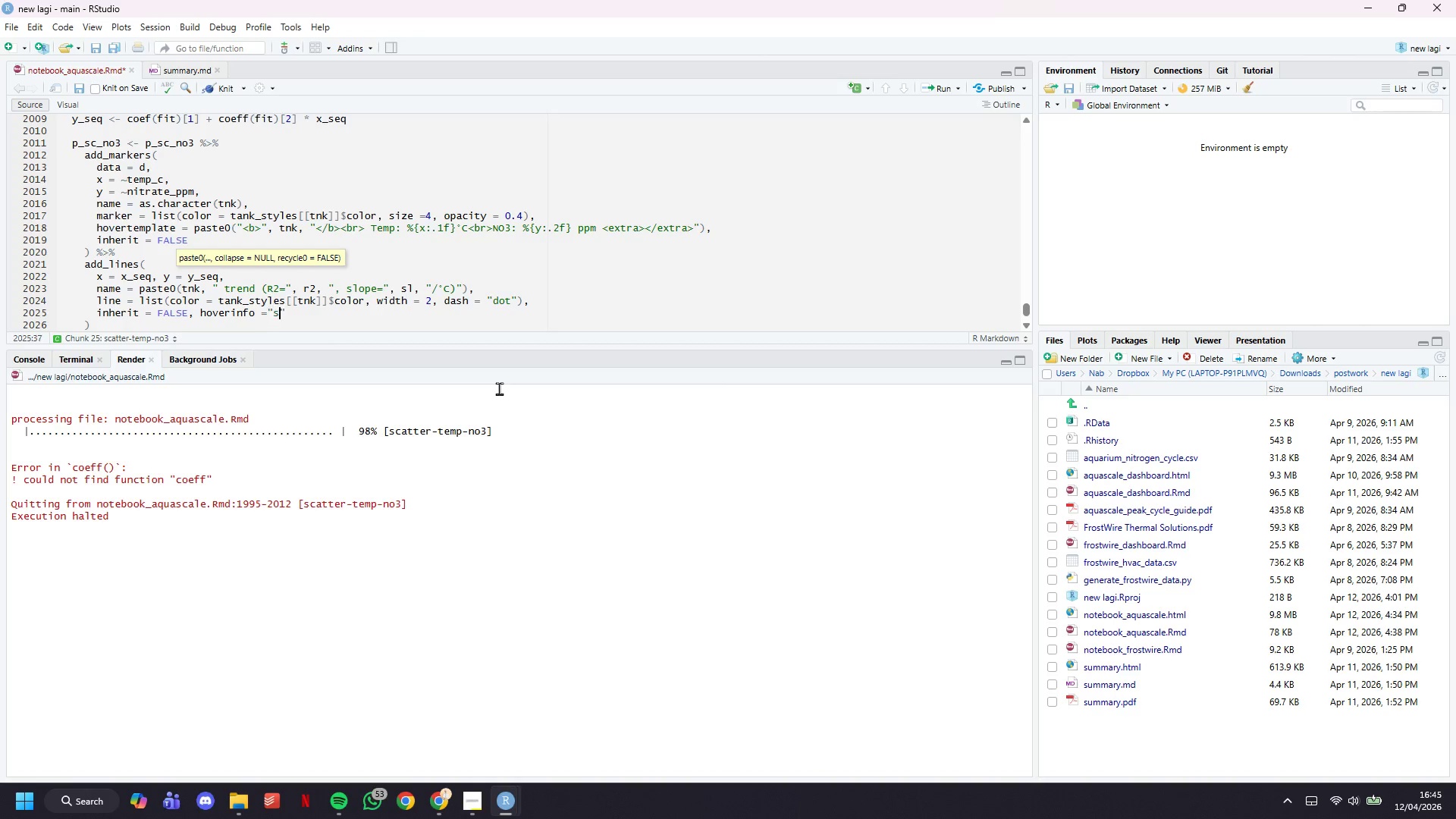 
type(skip)
 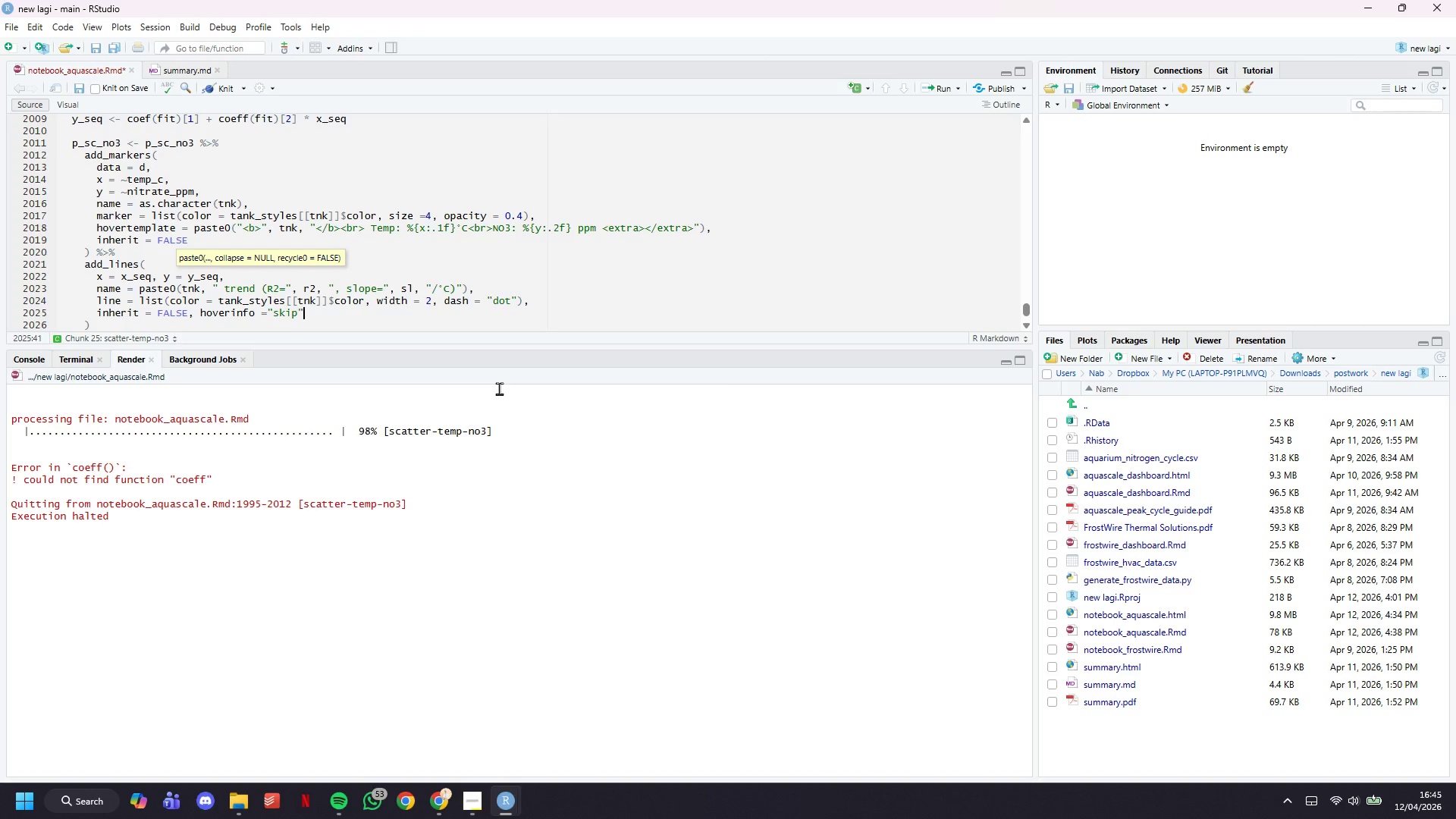 
key(ArrowRight)
 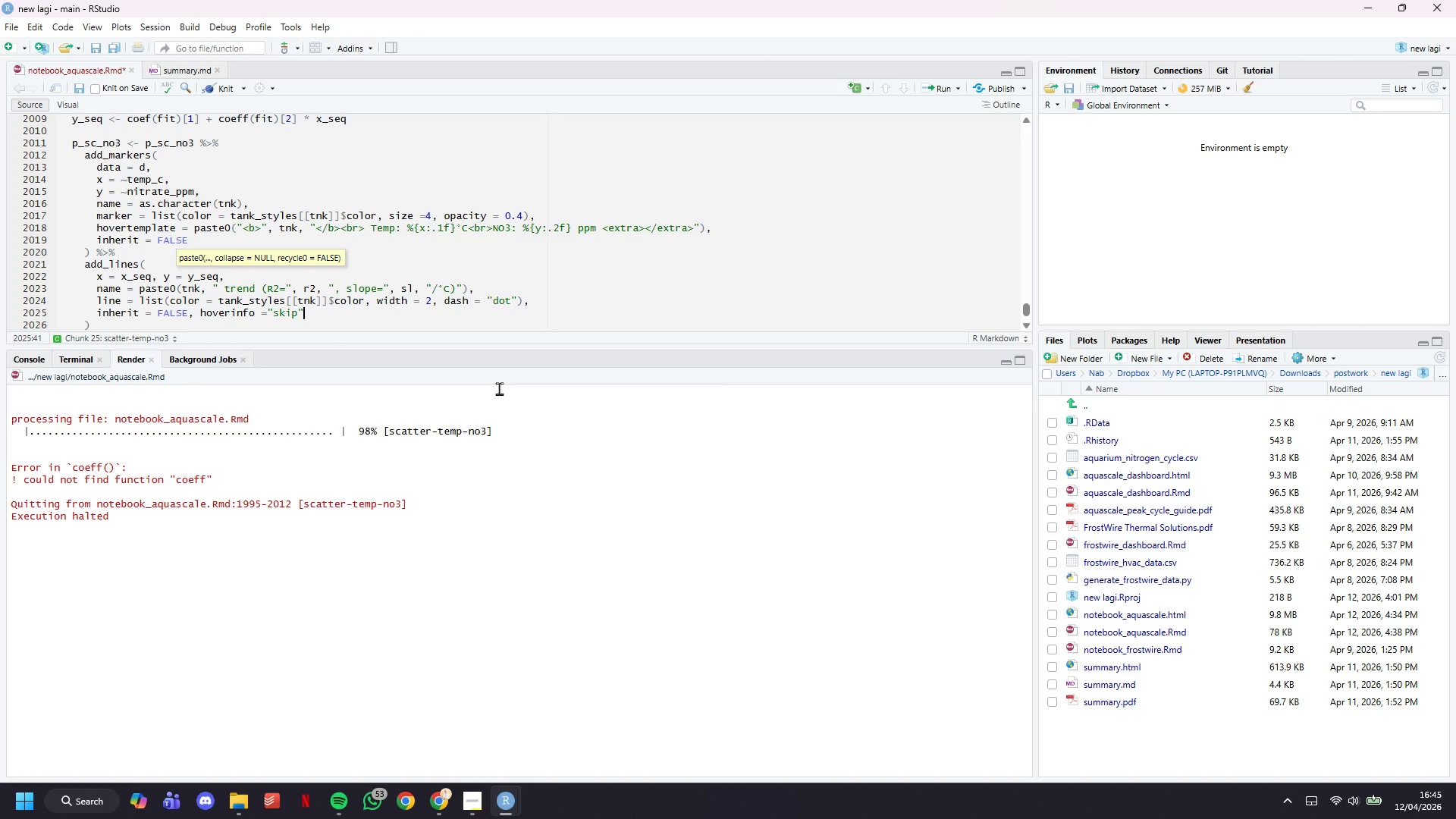 
key(ArrowDown)
 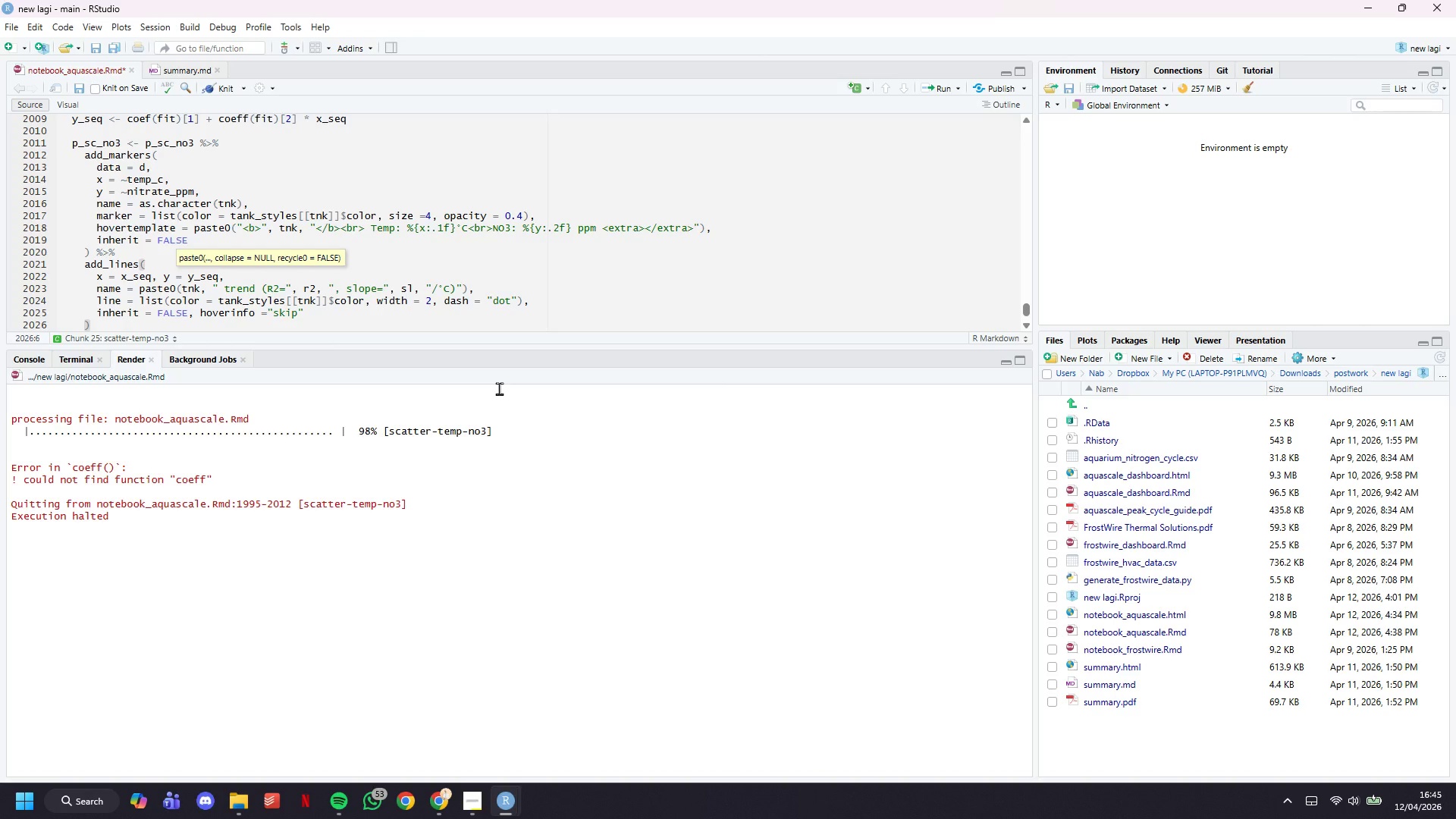 
key(ArrowDown)
 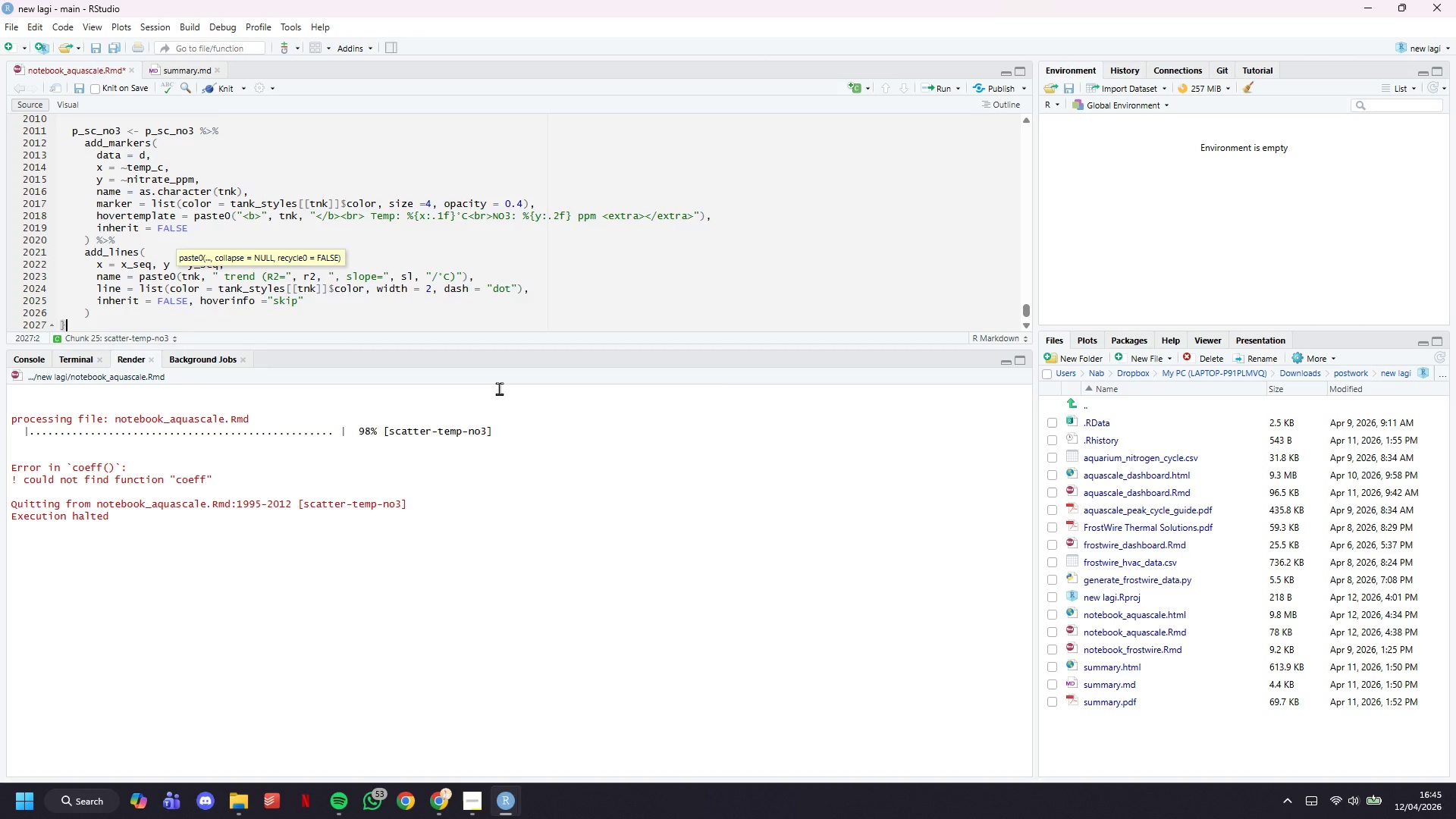 
key(ArrowDown)
 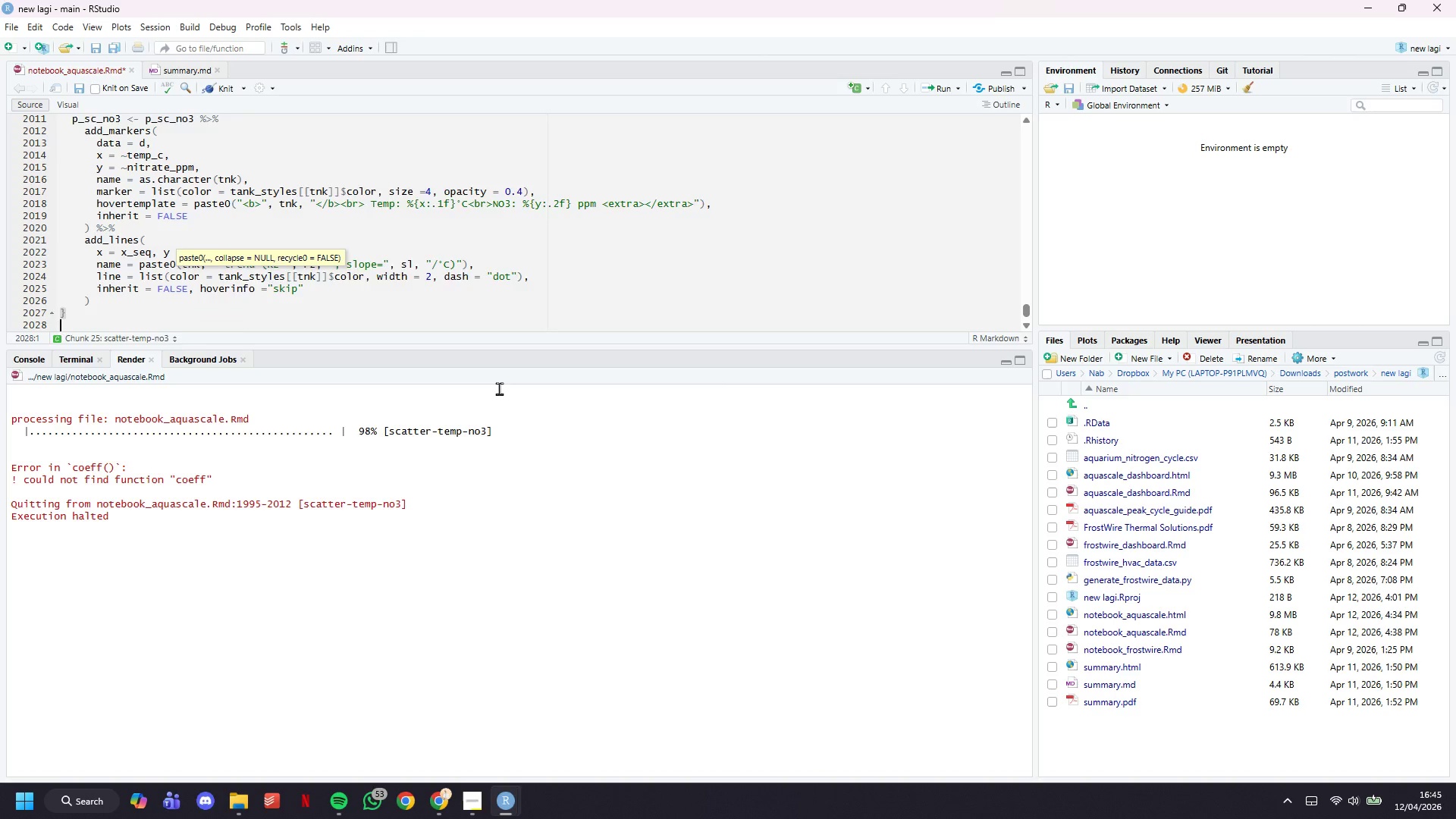 
key(ArrowDown)
 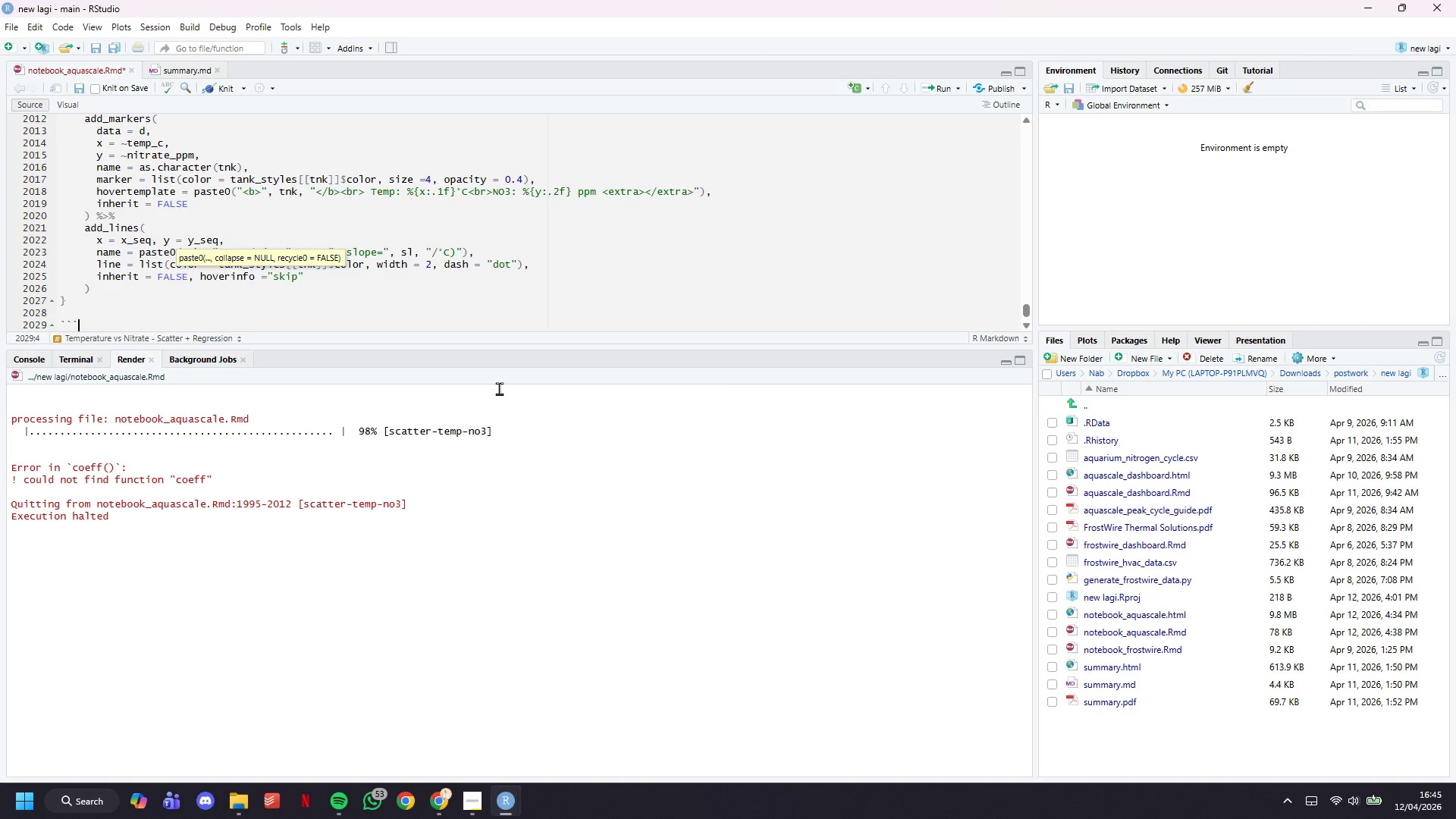 
key(ArrowUp)
 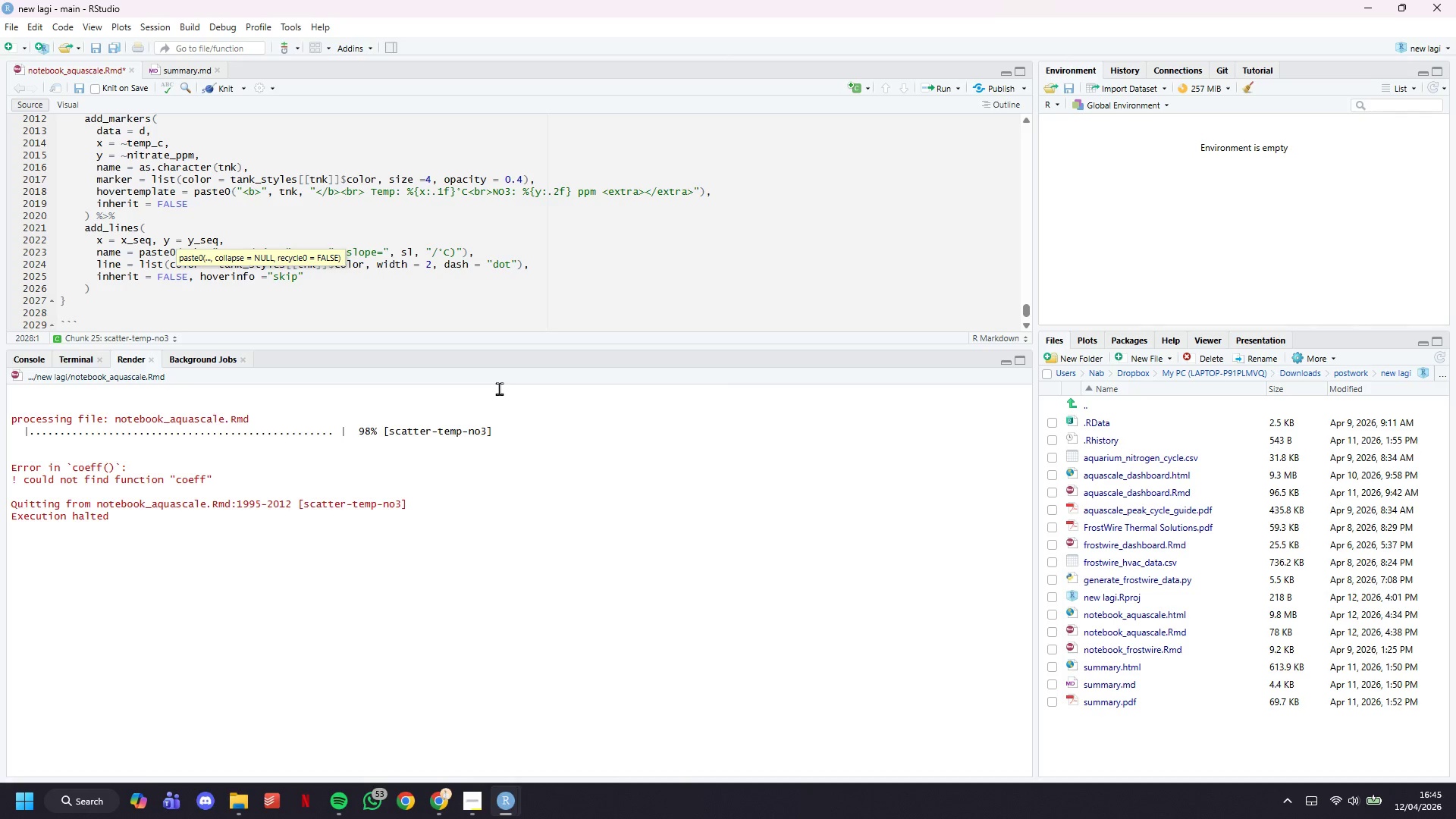 
key(Enter)
 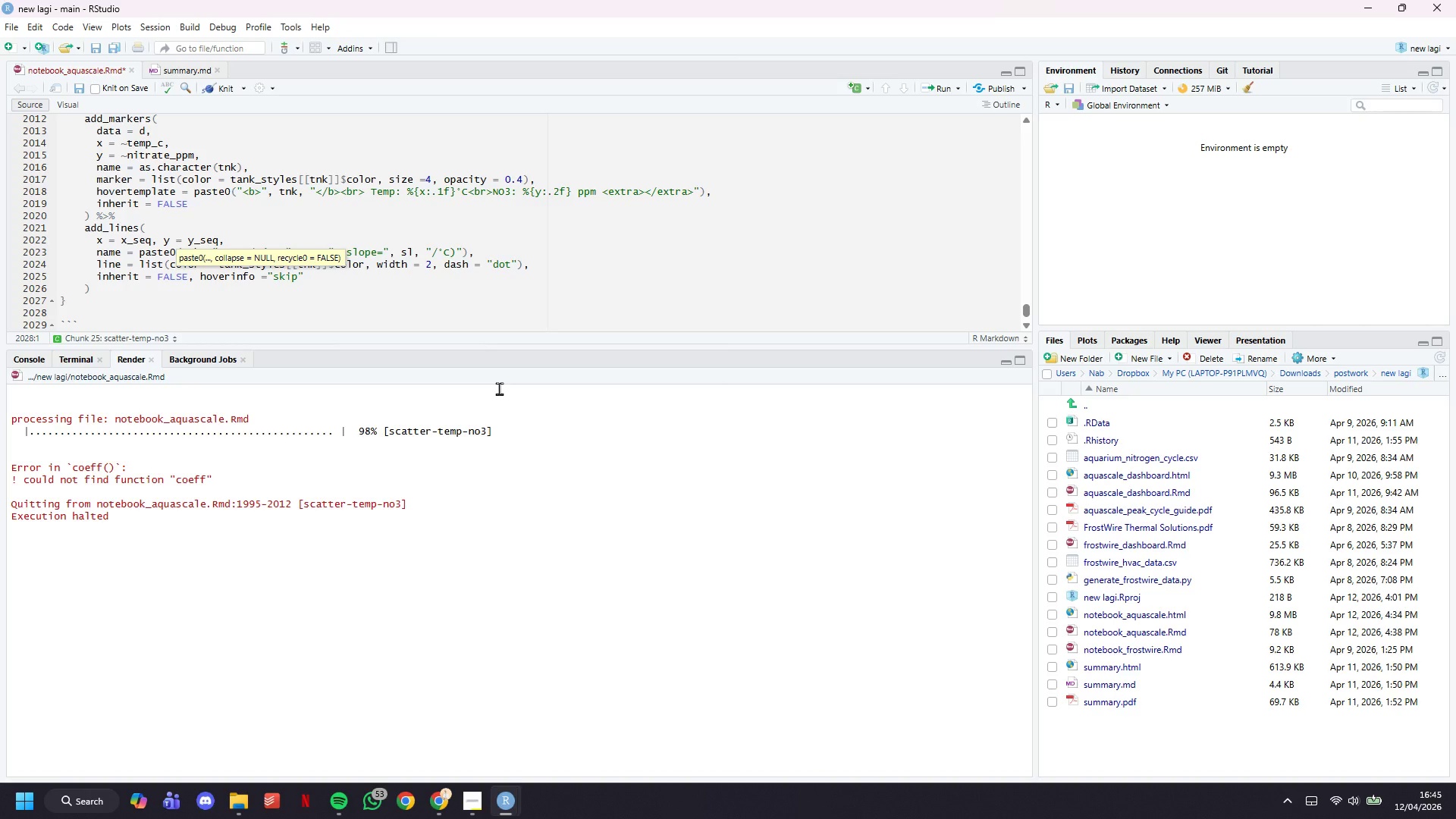 
key(Enter)
 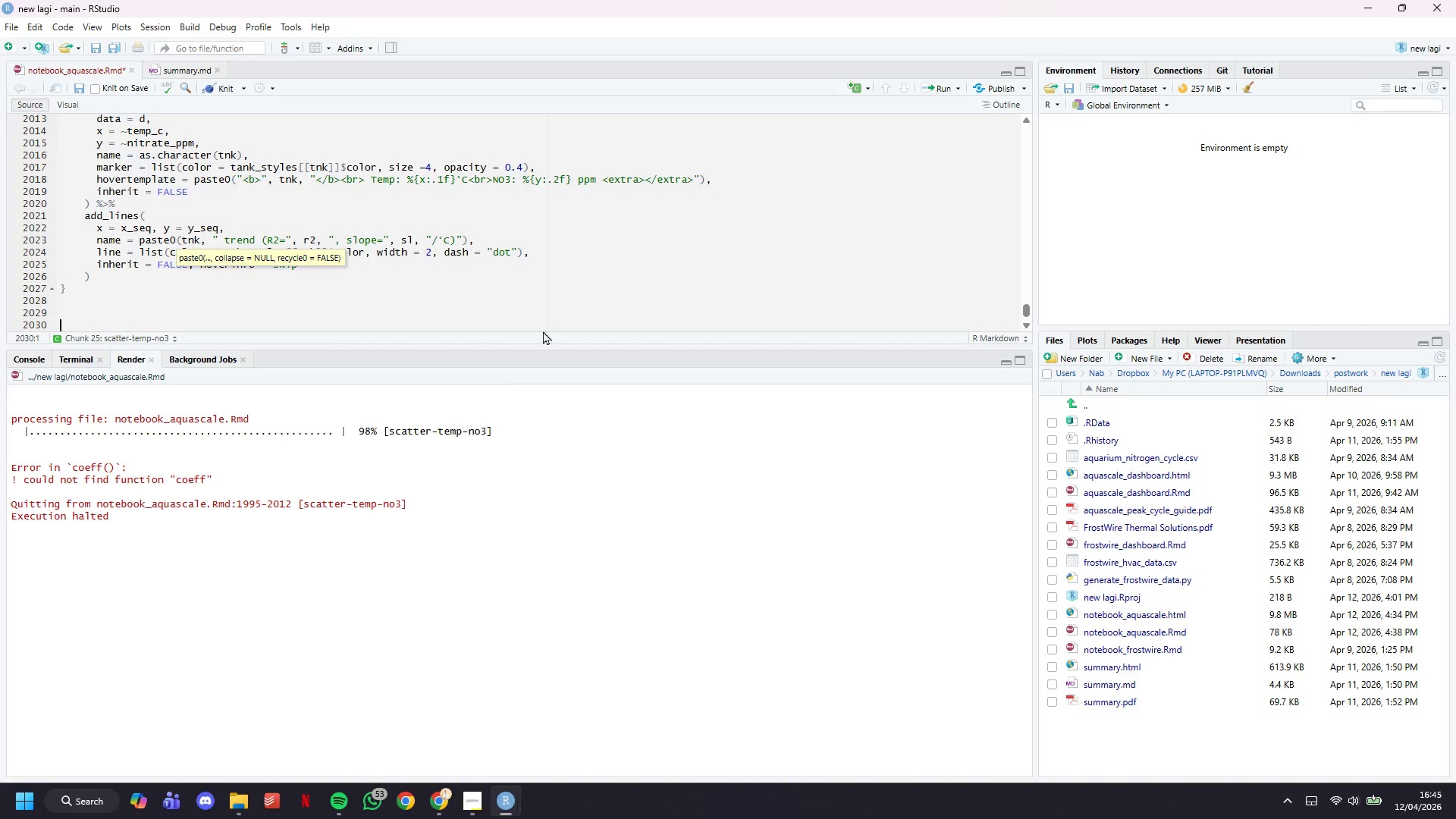 
scroll: coordinate [554, 316], scroll_direction: down, amount: 3.0
 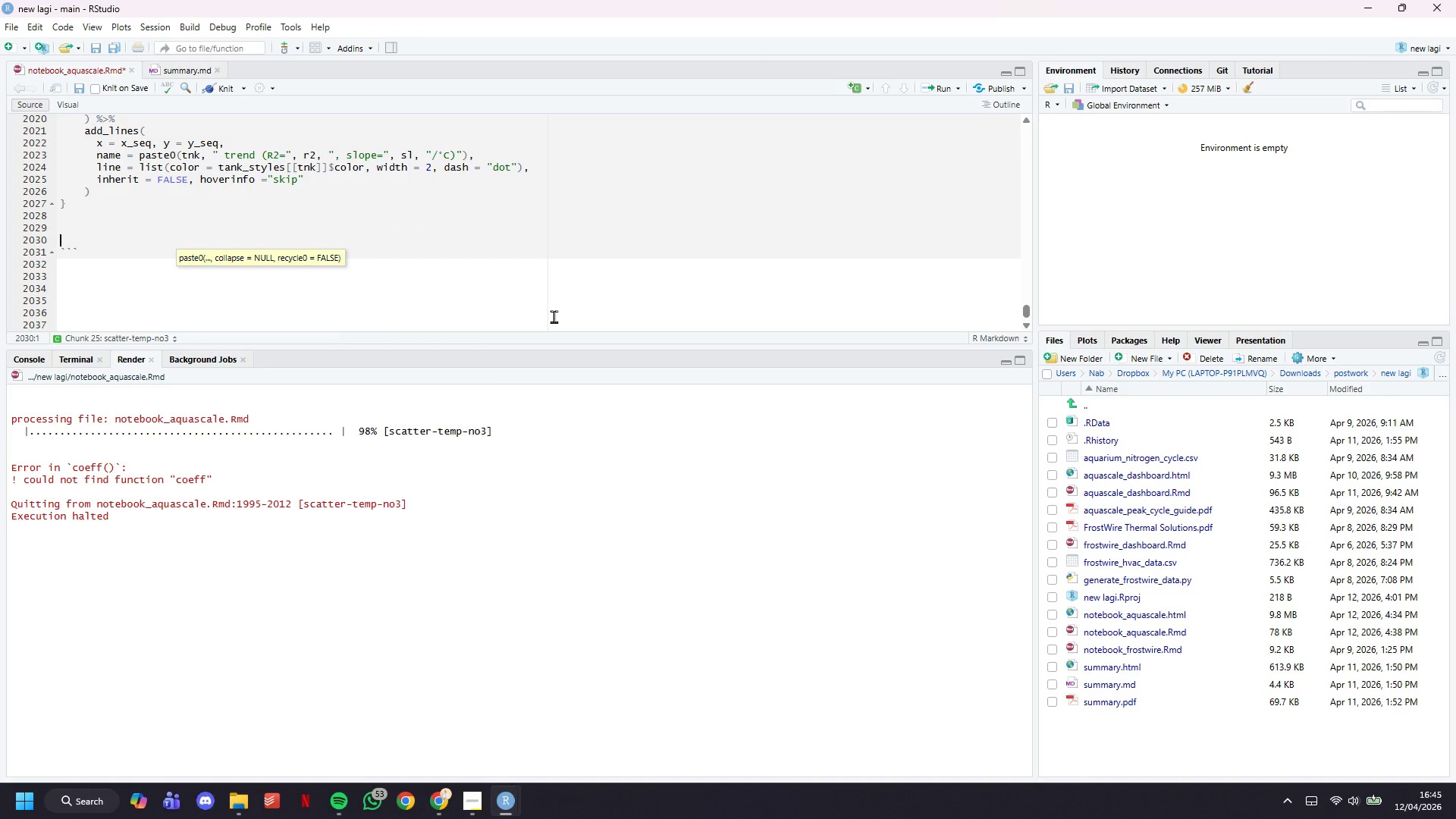 
key(Control+S)
 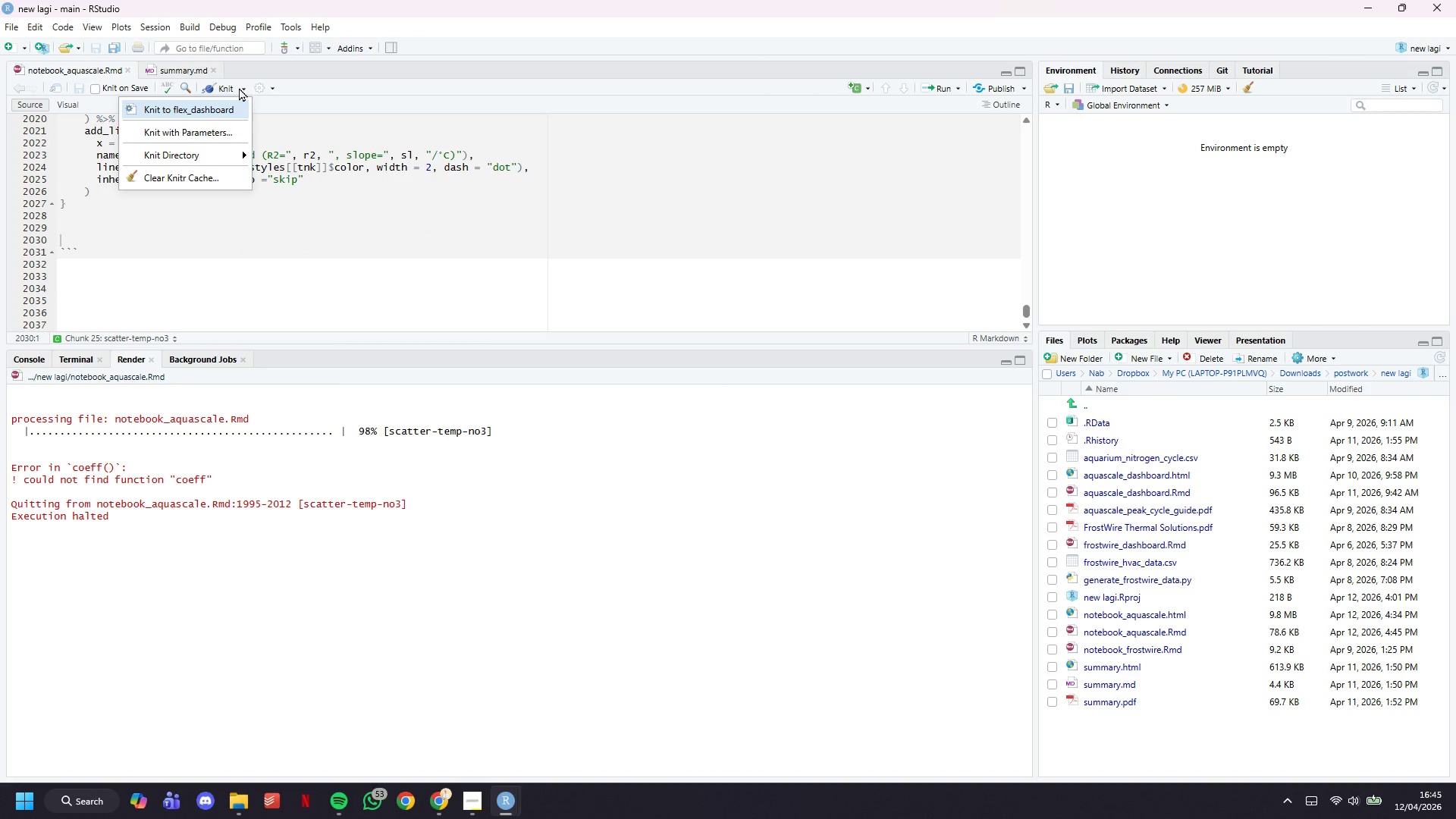 
left_click([200, 85])
 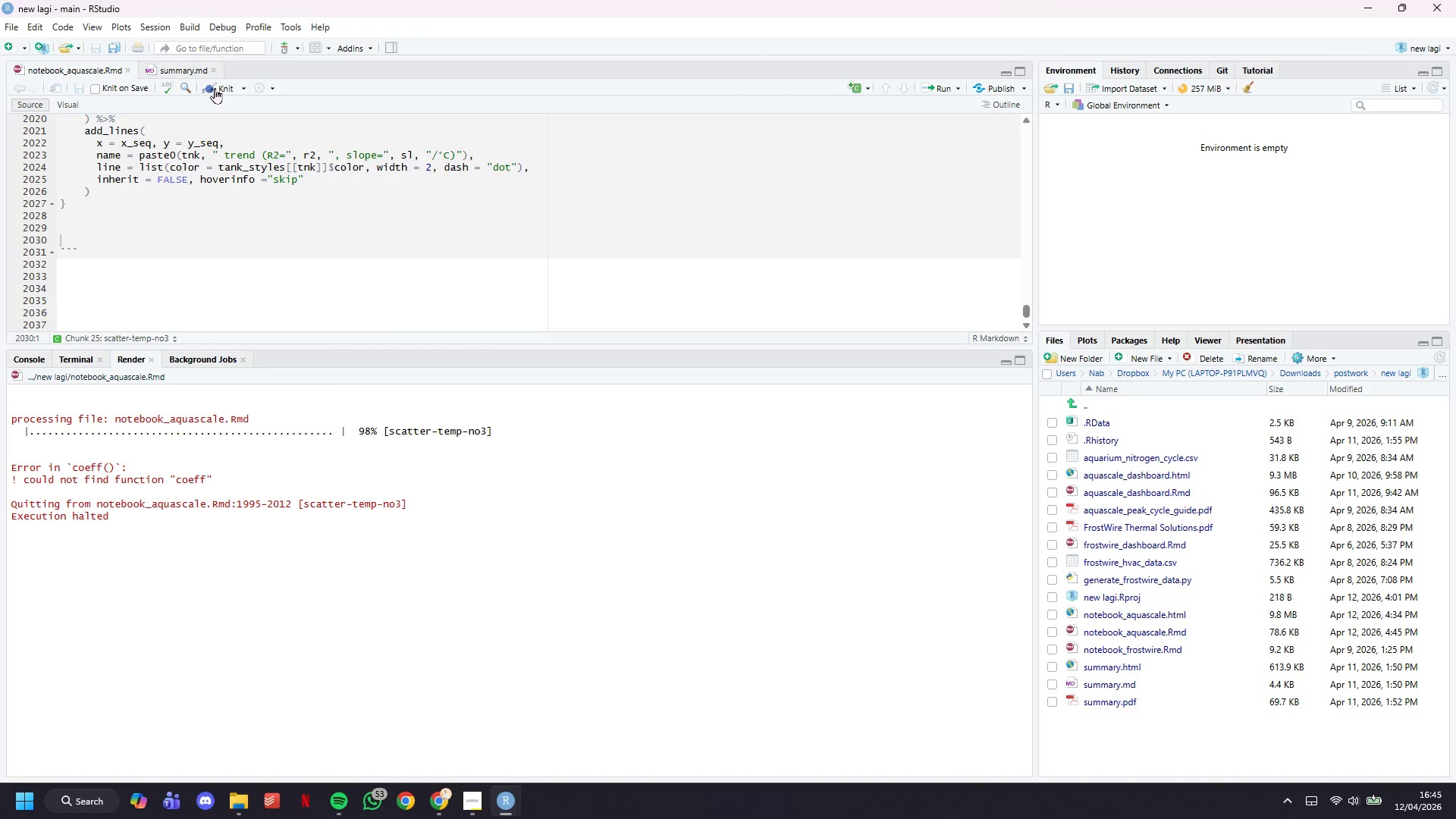 
left_click([215, 88])
 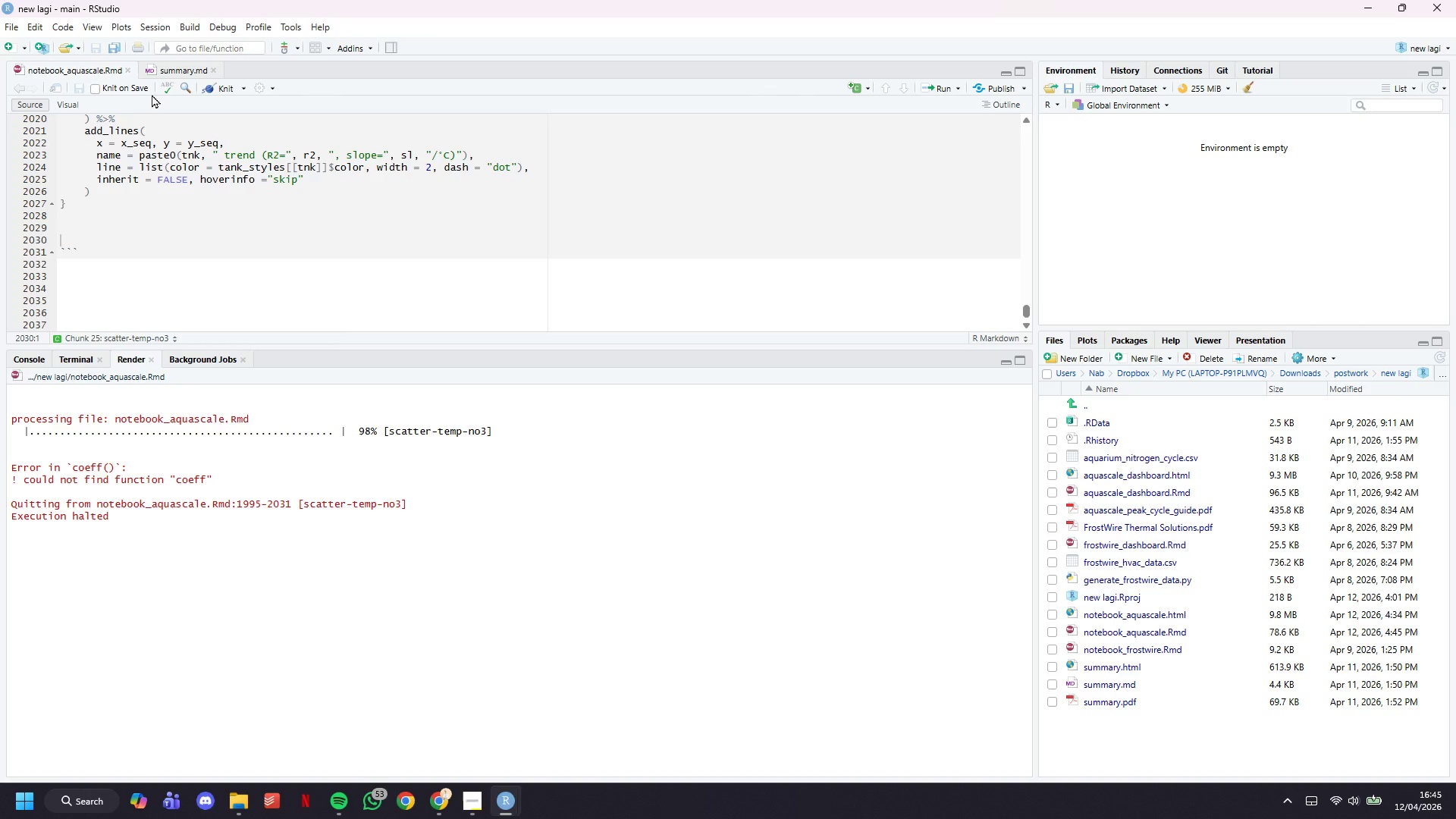 
wait(37.59)
 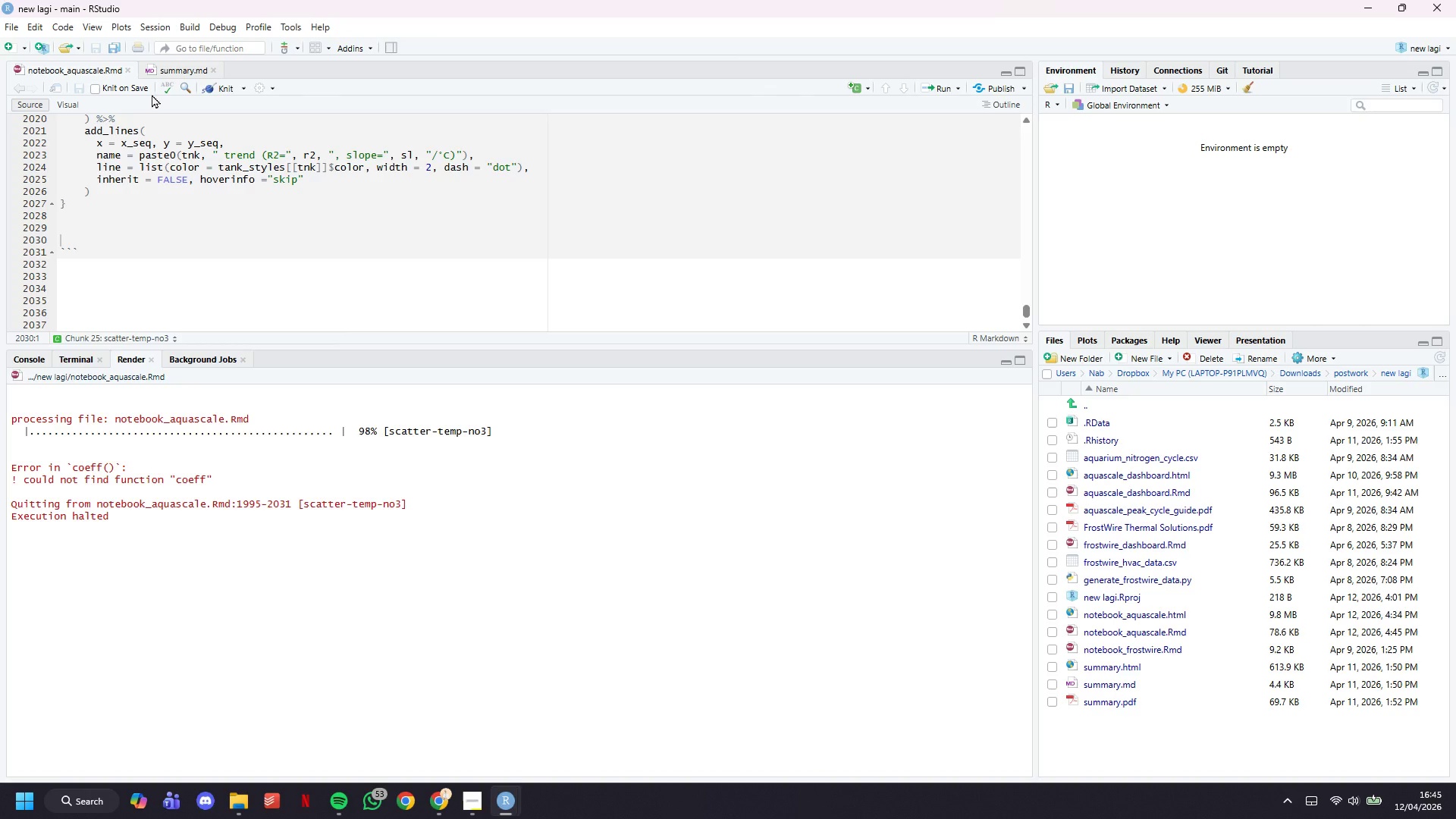 
left_click([176, 229])
 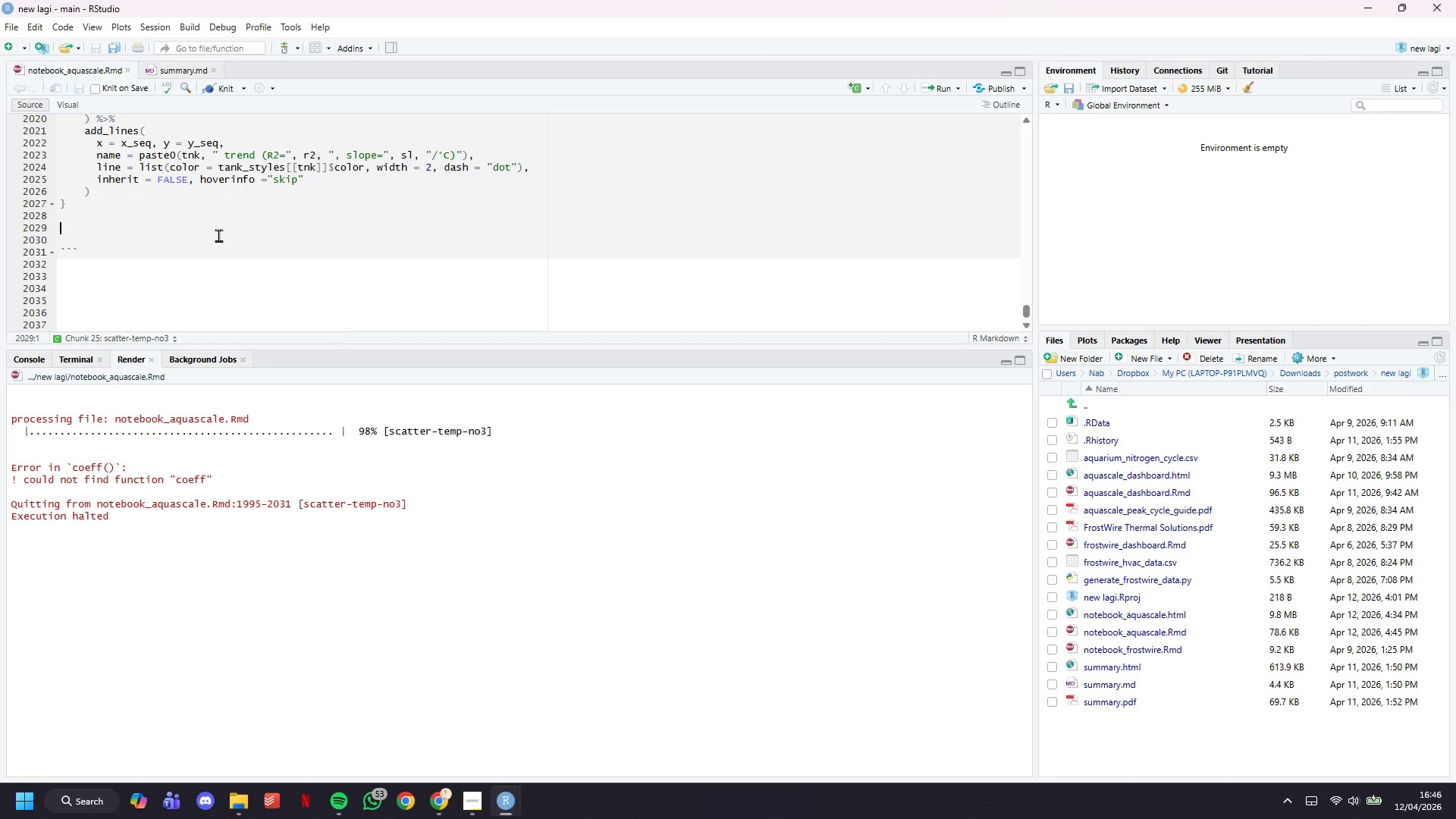 
wait(15.44)
 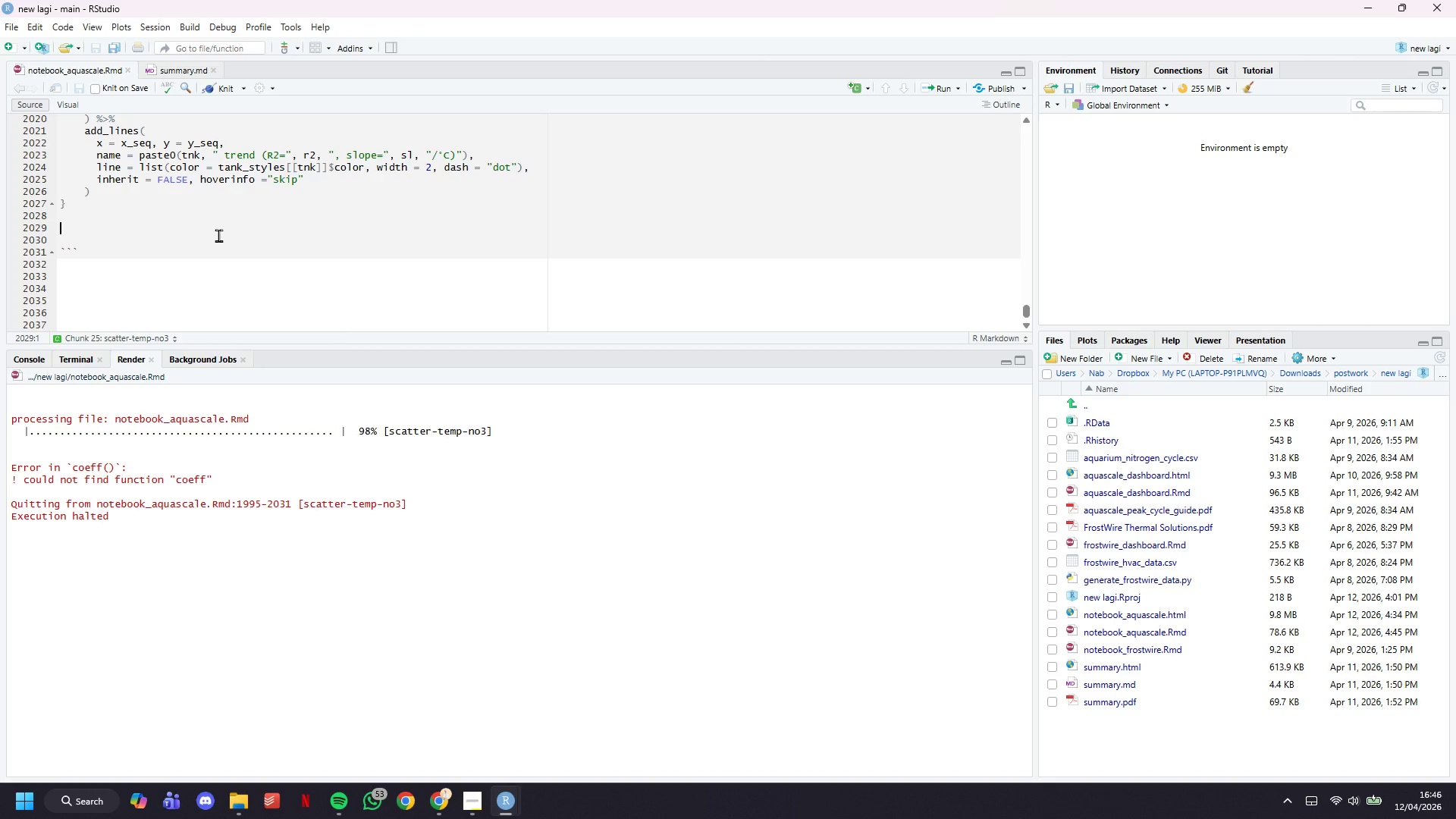 
type(p_sc_no3 %>%)
 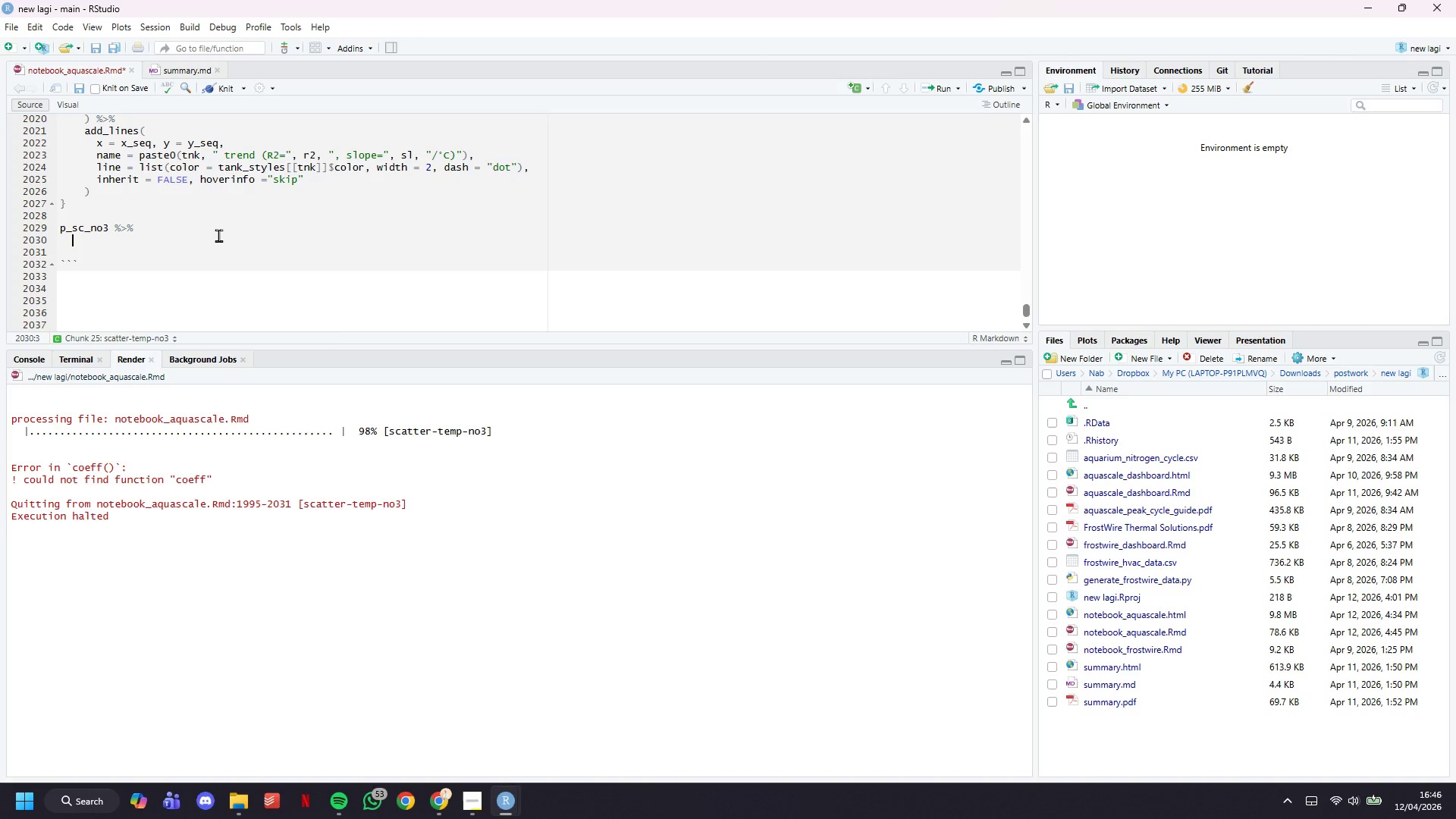 
 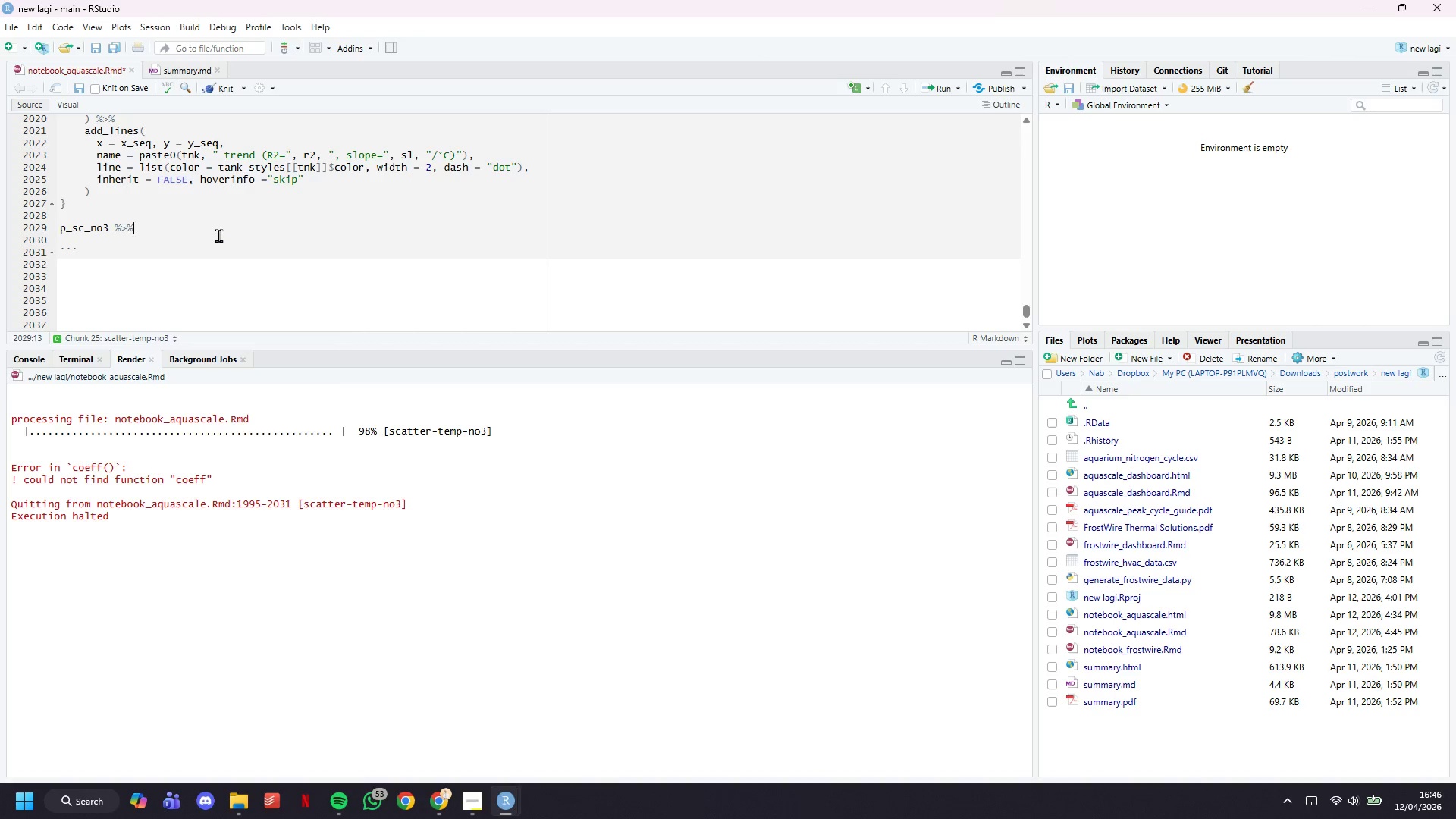 
key(Enter)
 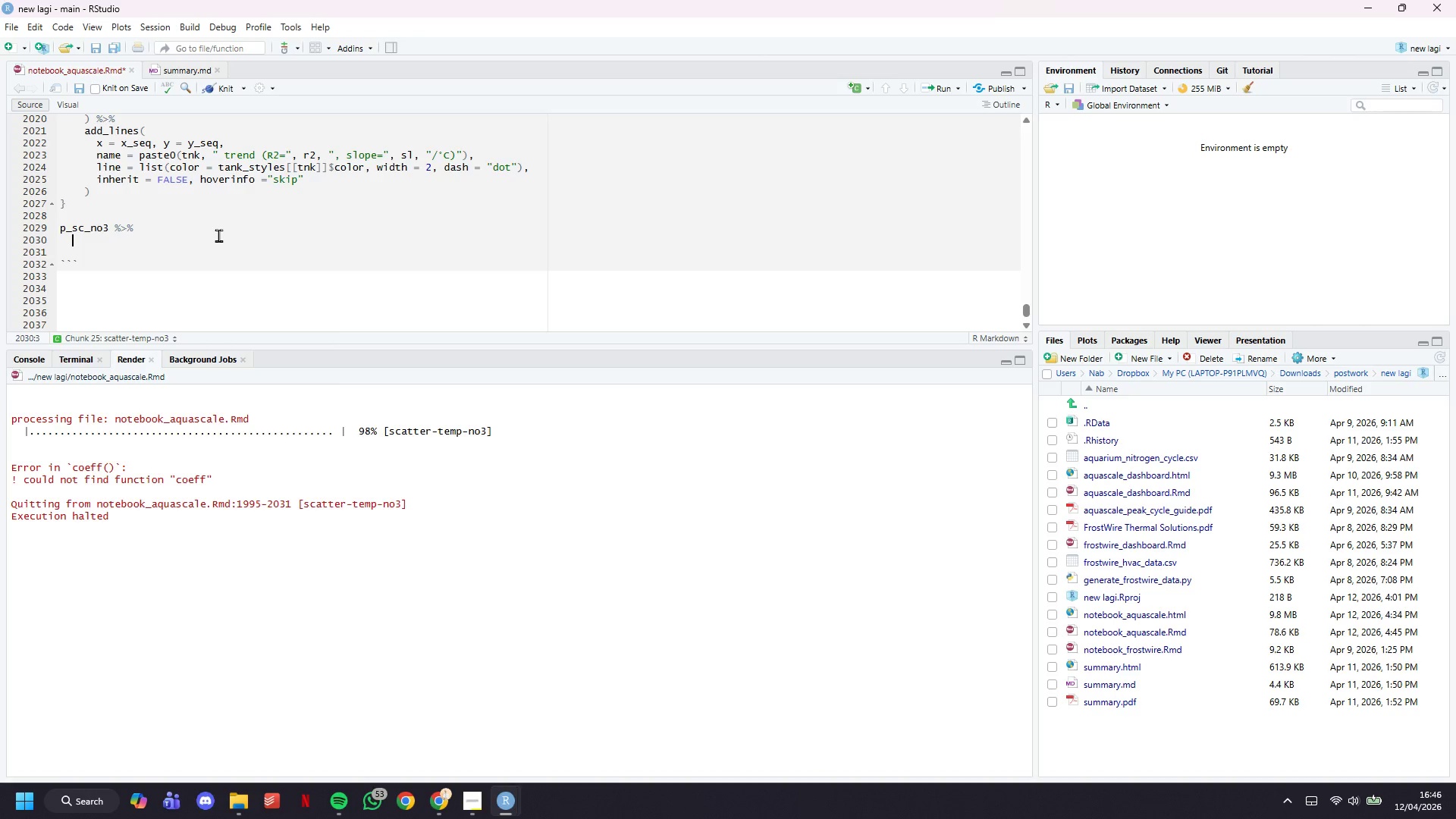 
type(layout()
 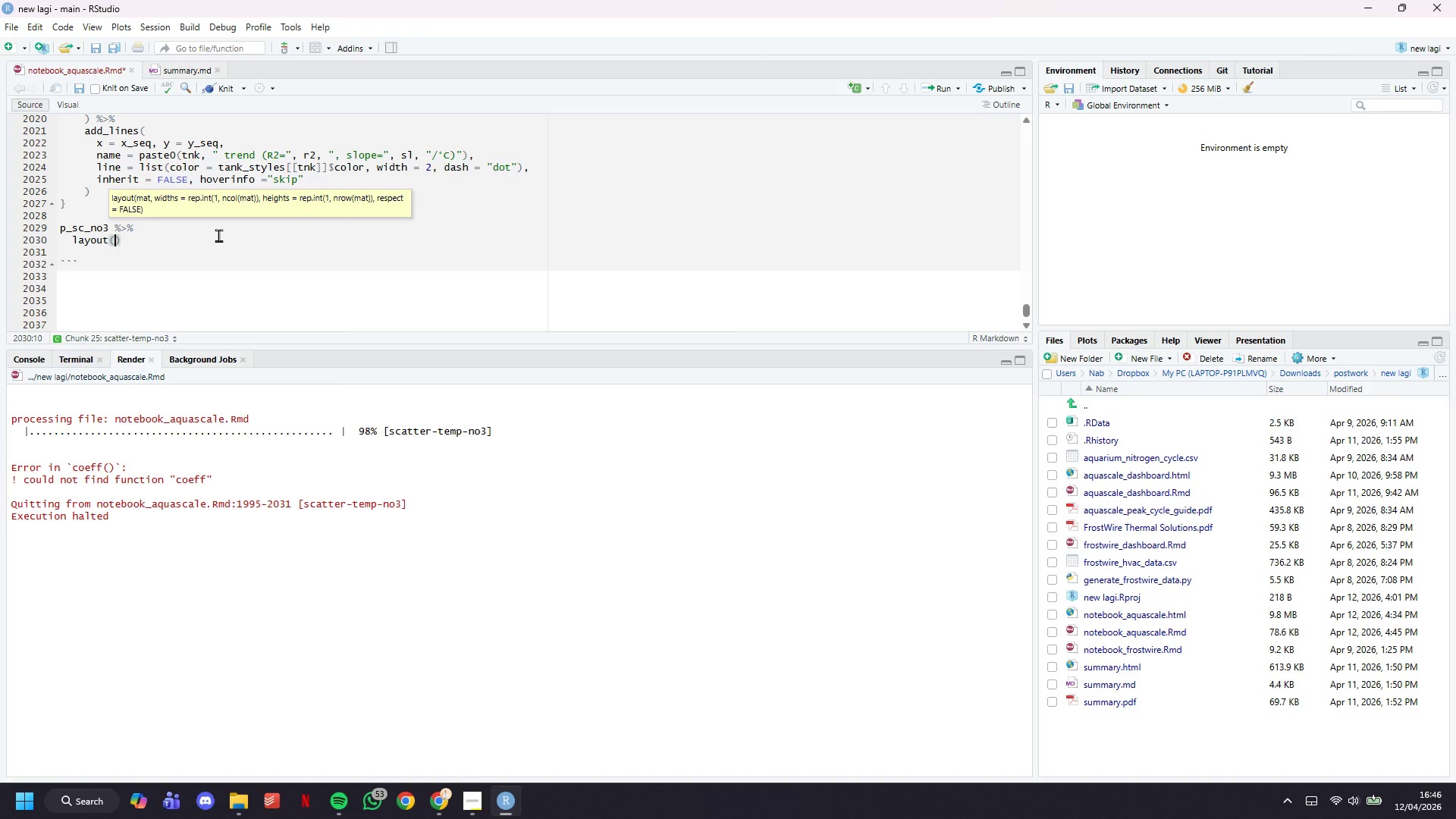 
key(Enter)
 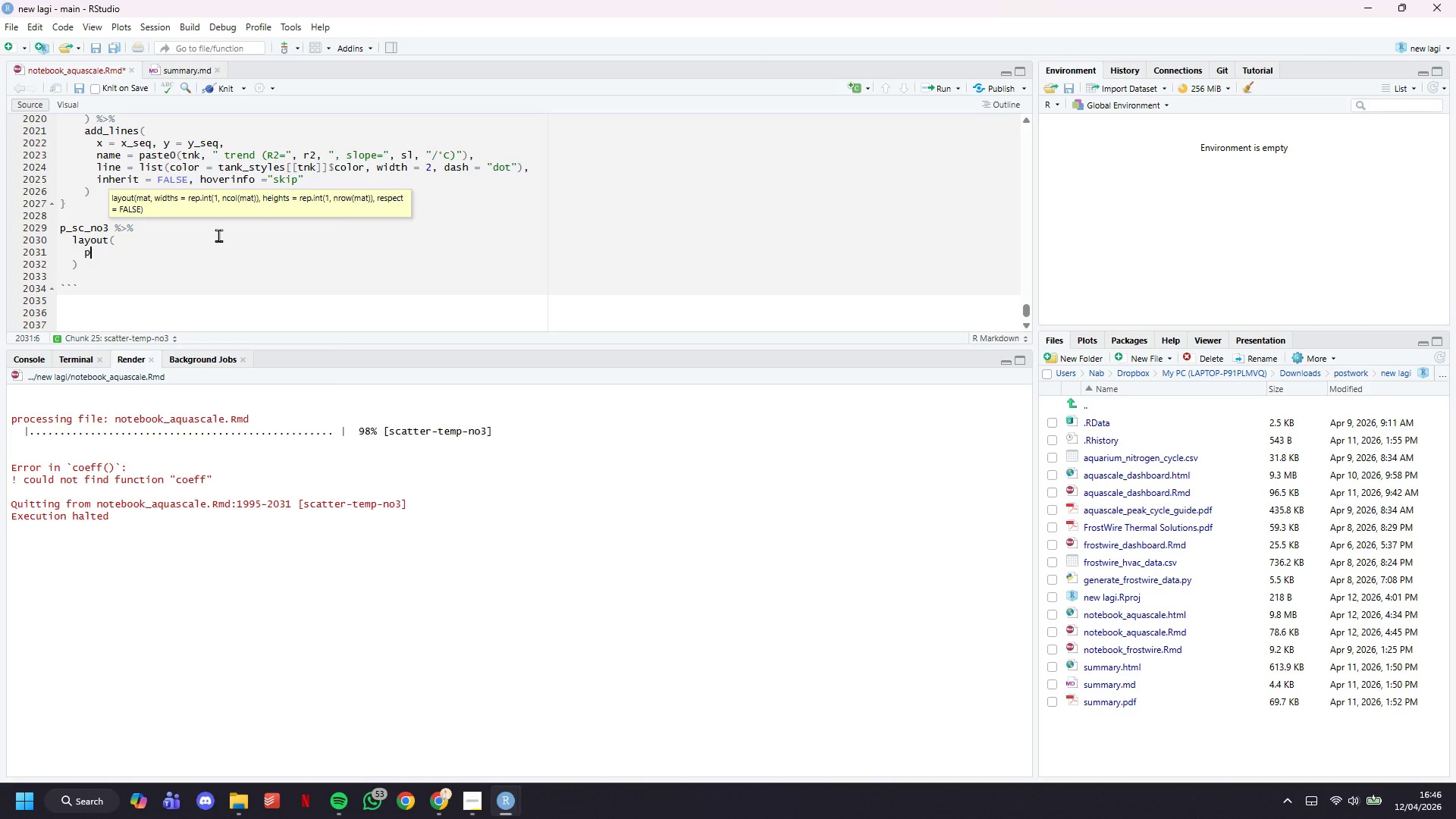 
type(paper_bgcolor = PALETTE$bg_dark, plot_bgv)
key(Backspace)
type(color = PALETTE$bg_deep,)
 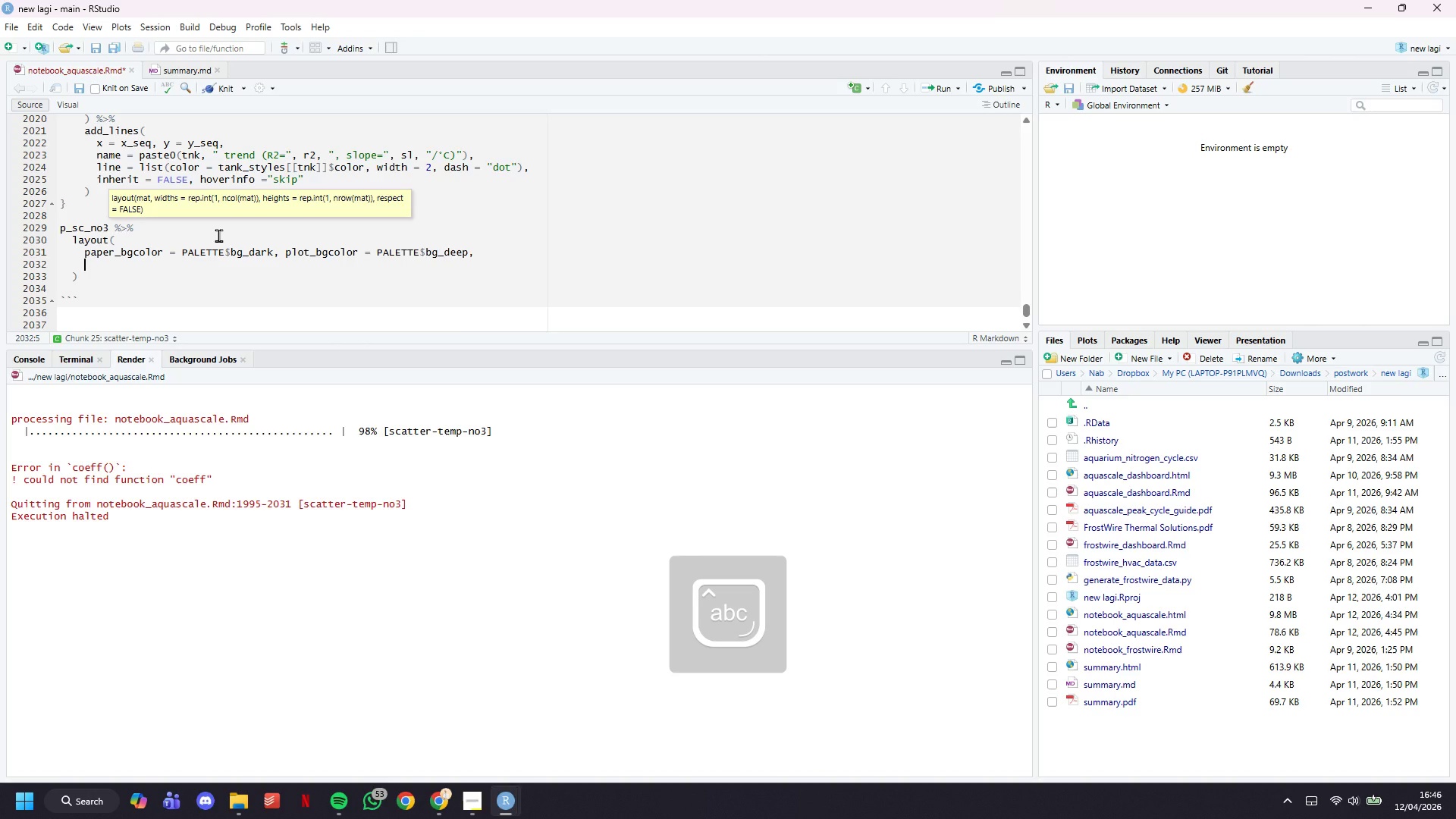 
 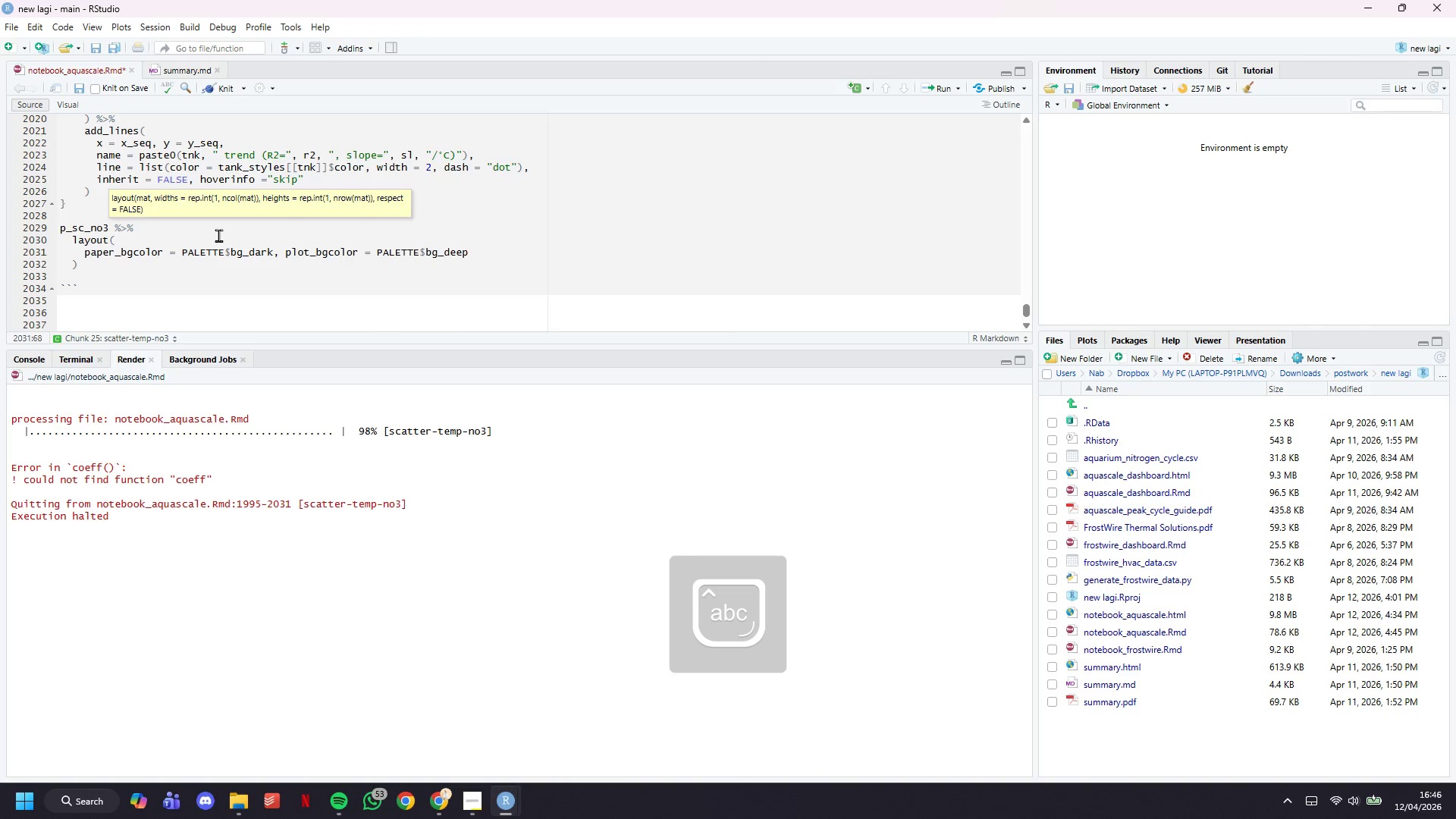 
key(Enter)
 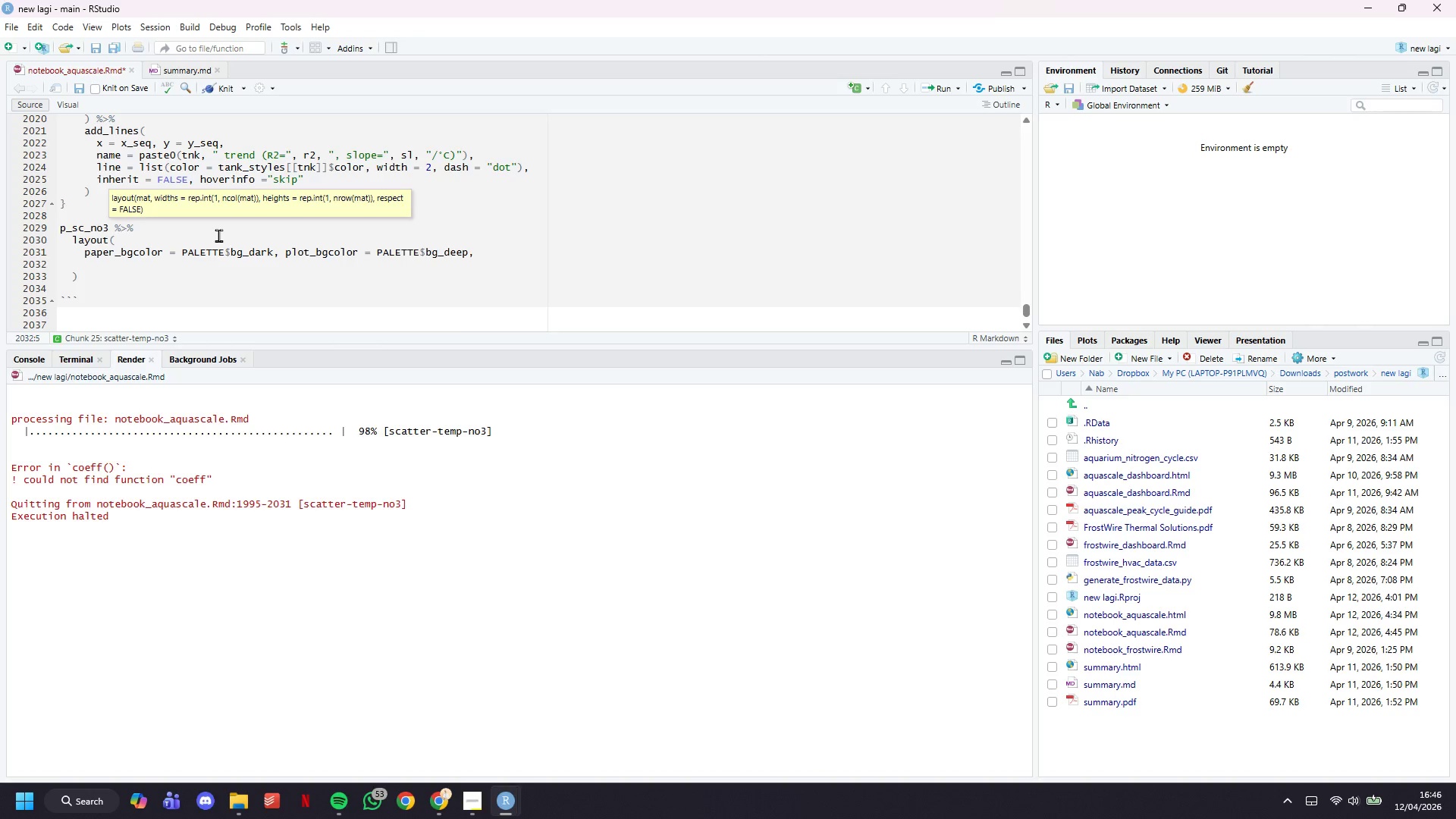 
type(font = list(family = "DM Sans)
 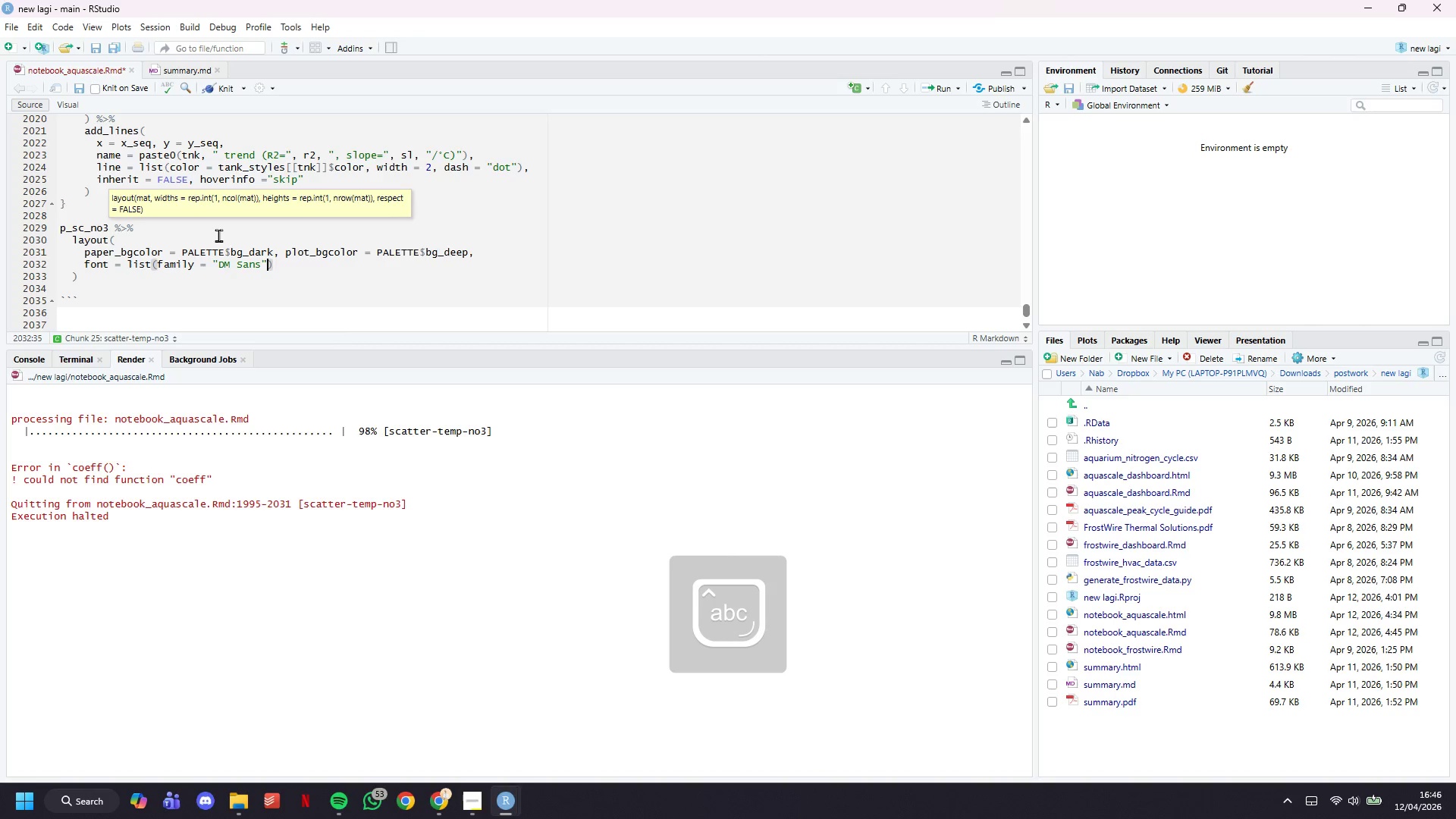 
 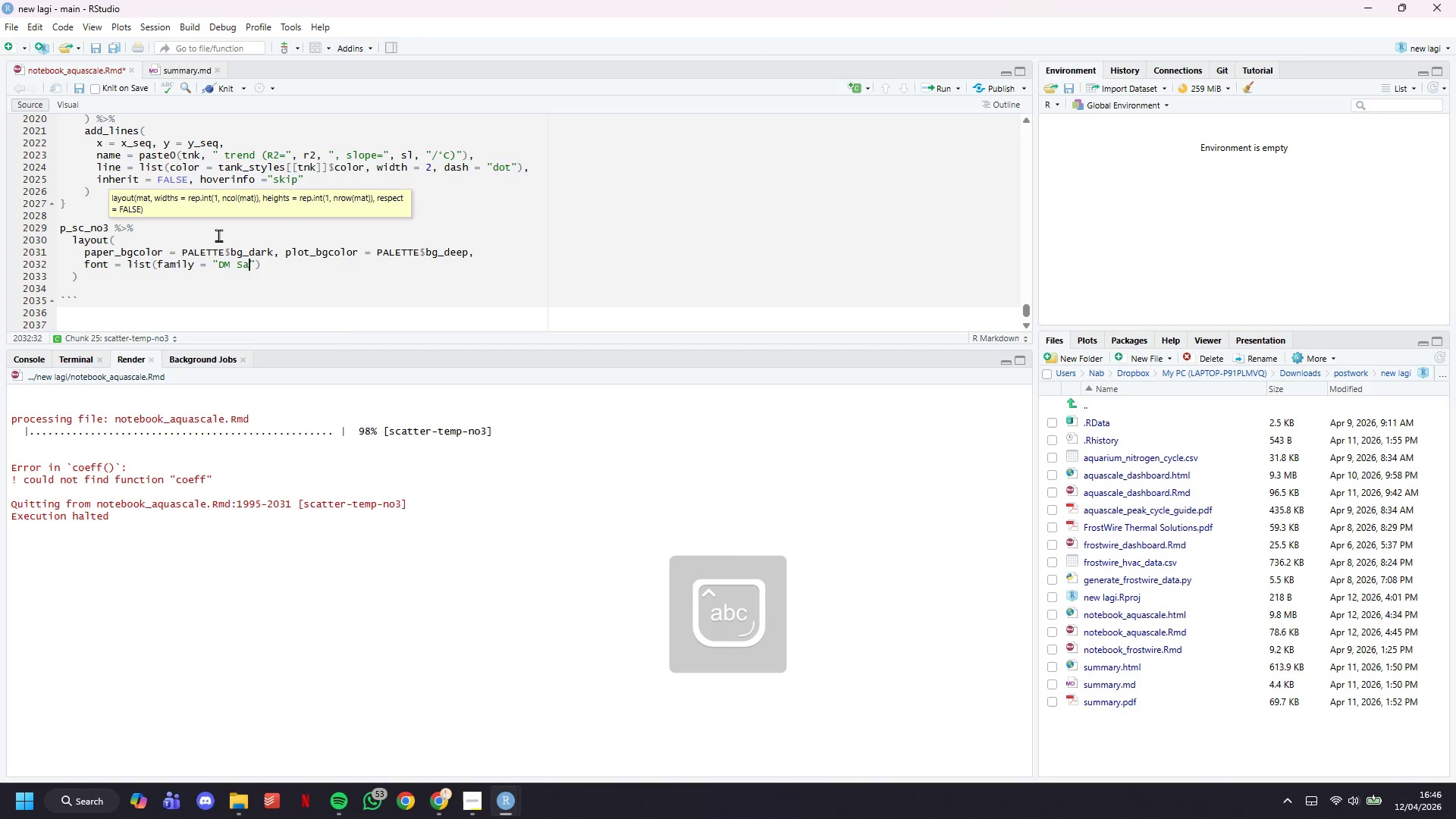 
key(ArrowRight)
 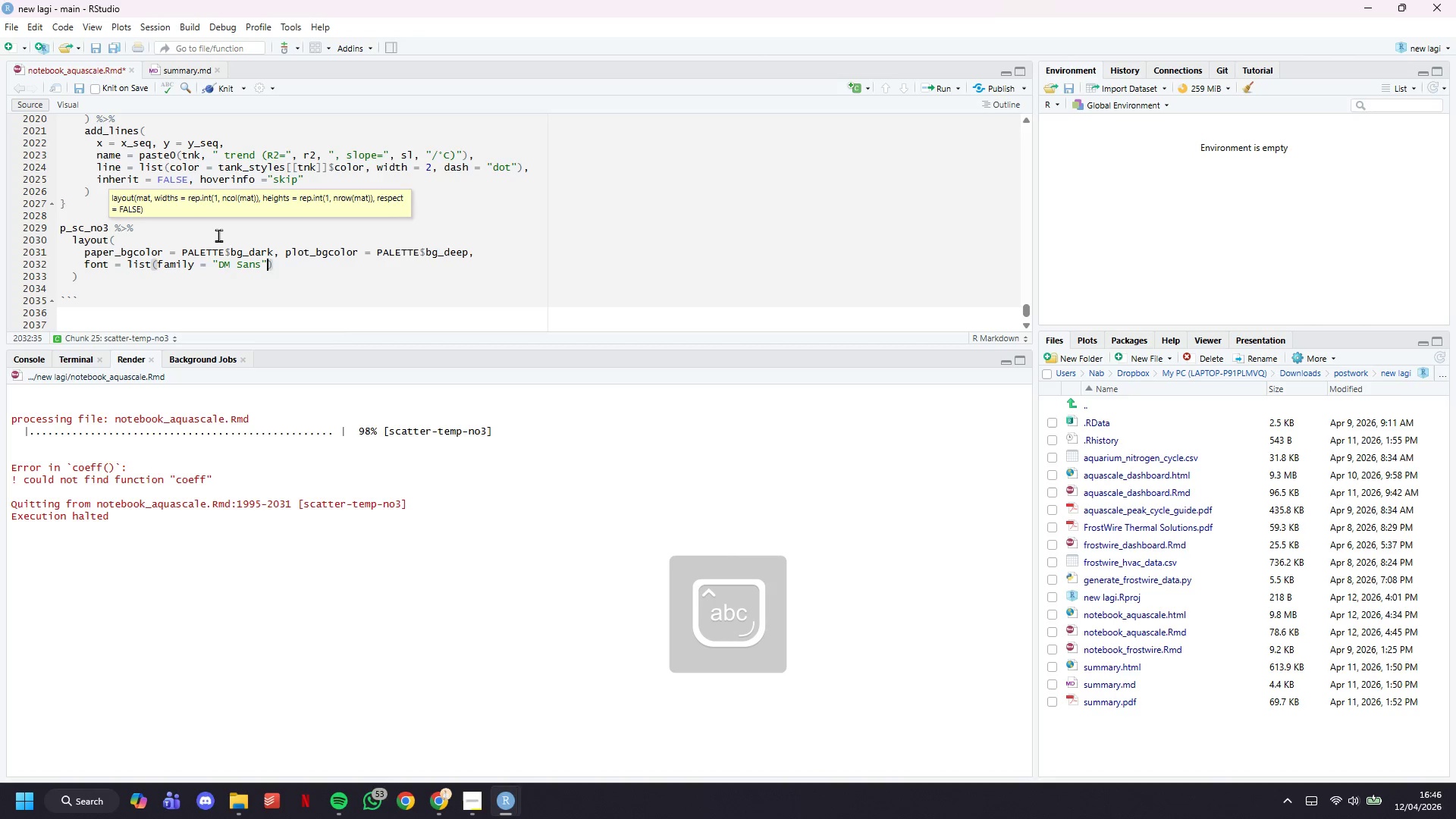 
type(, color = PALETTE$text)
 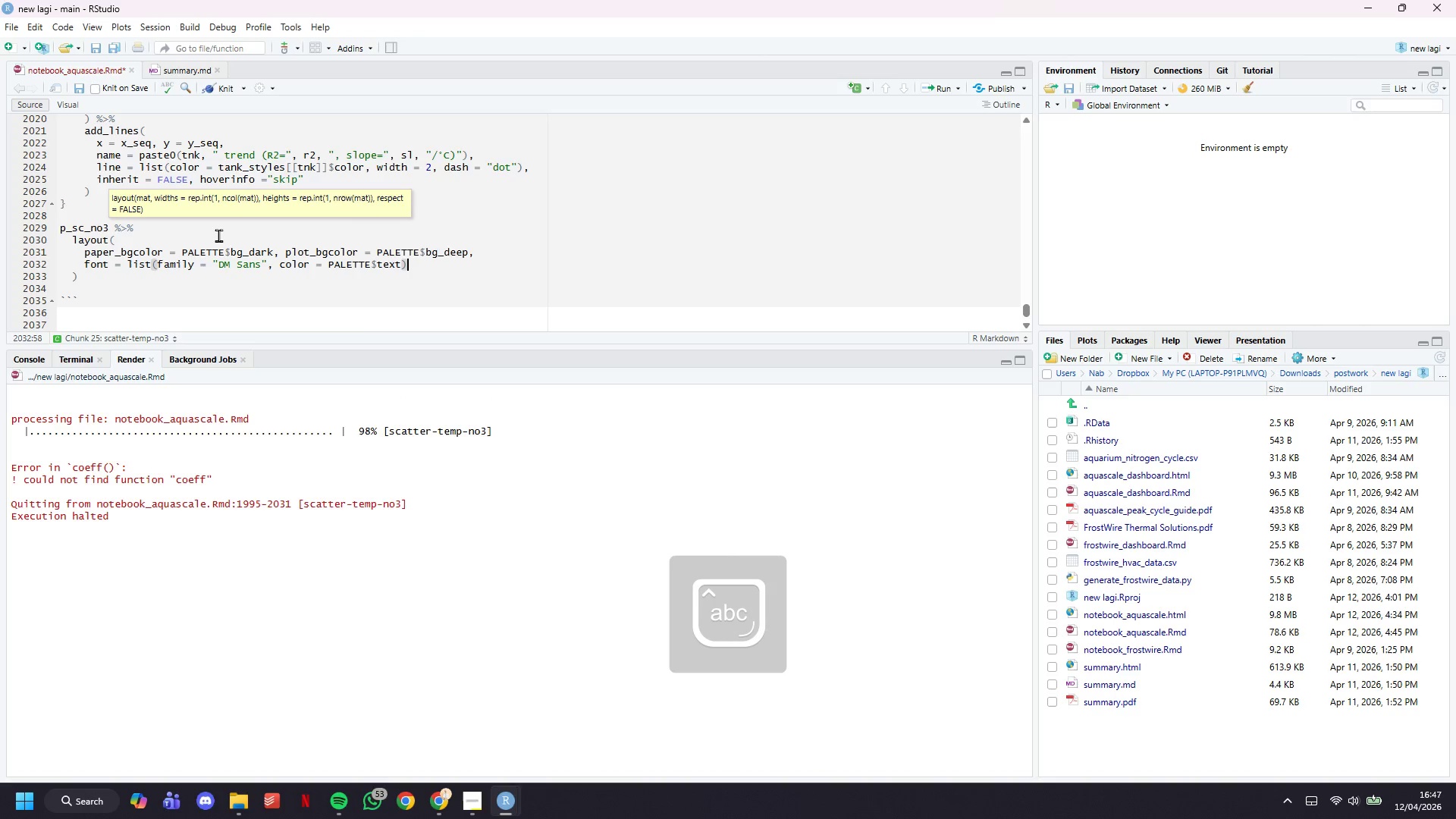 
 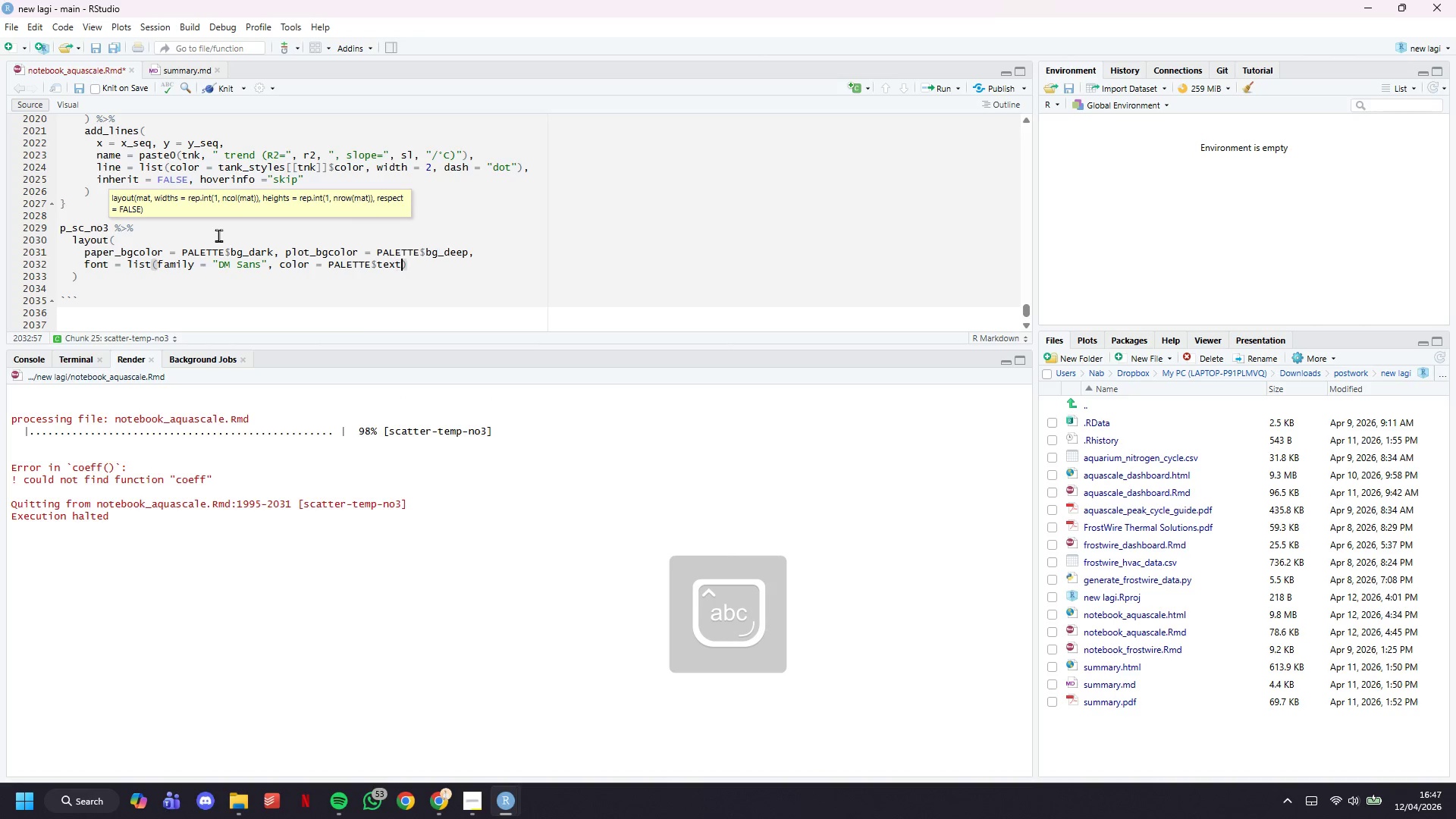 
key(ArrowRight)
 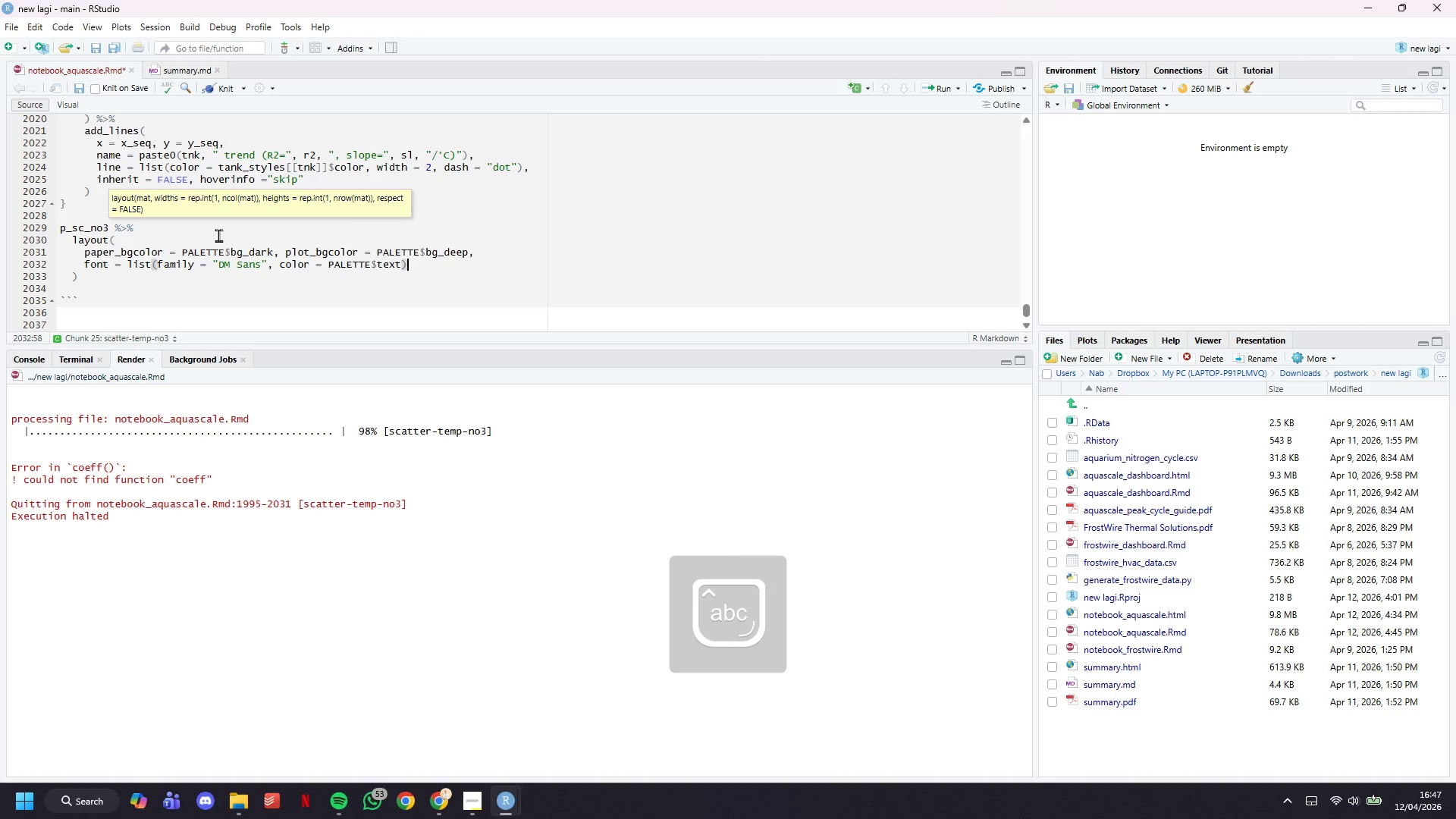 
key(Comma)
 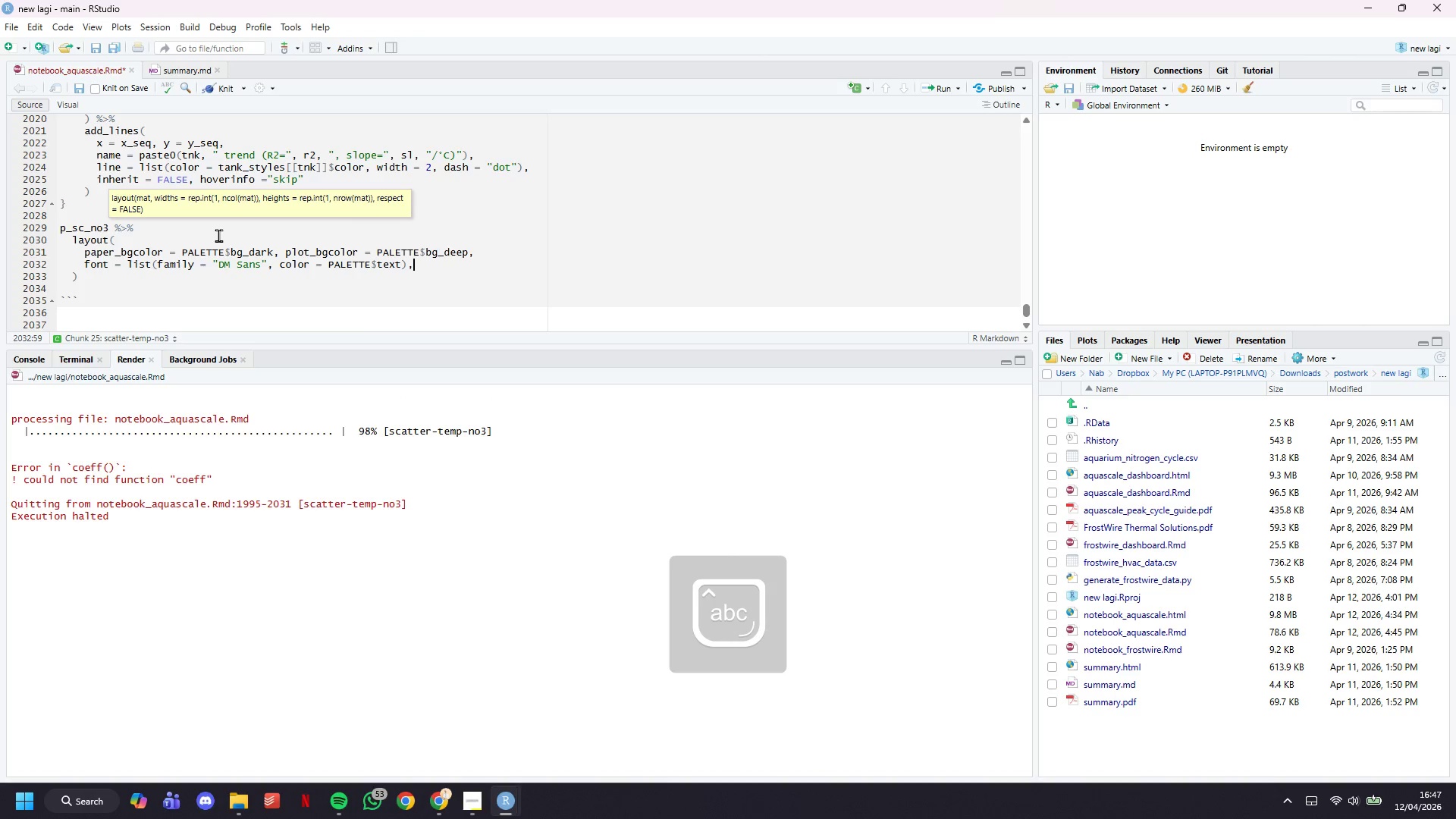 
key(Enter)
 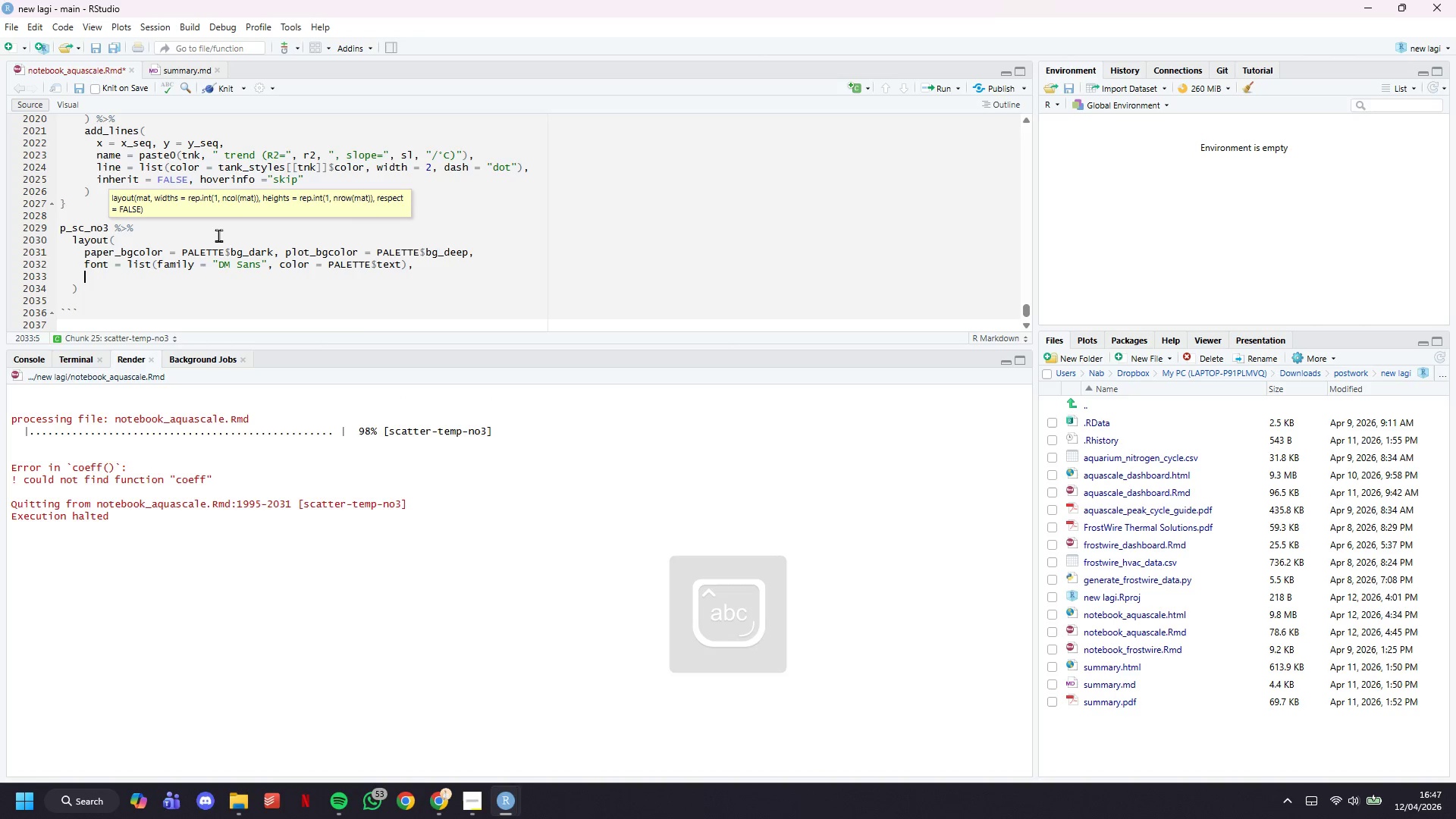 
type(xaxis = list(title = "Water Temperature ())
 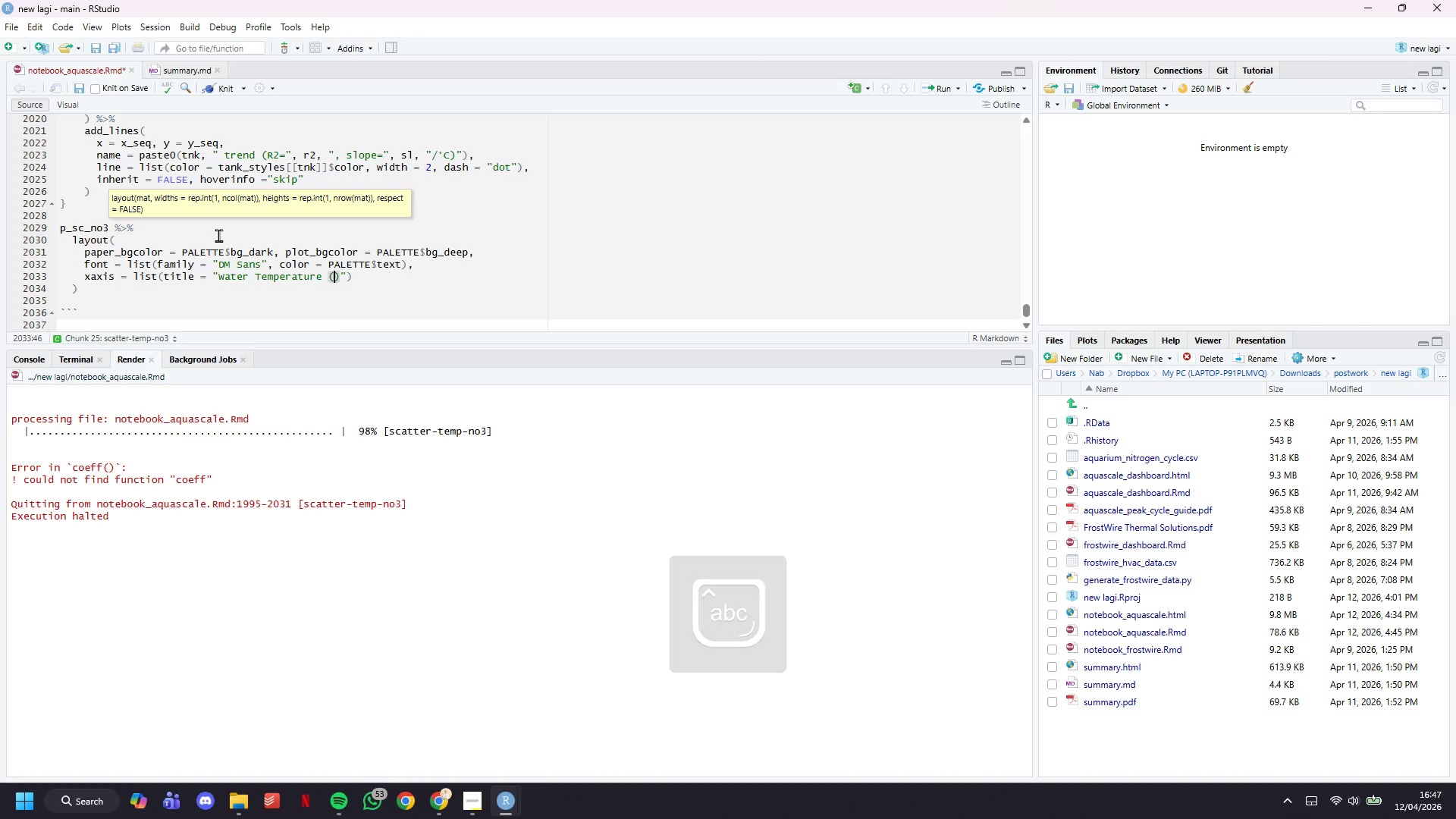 
 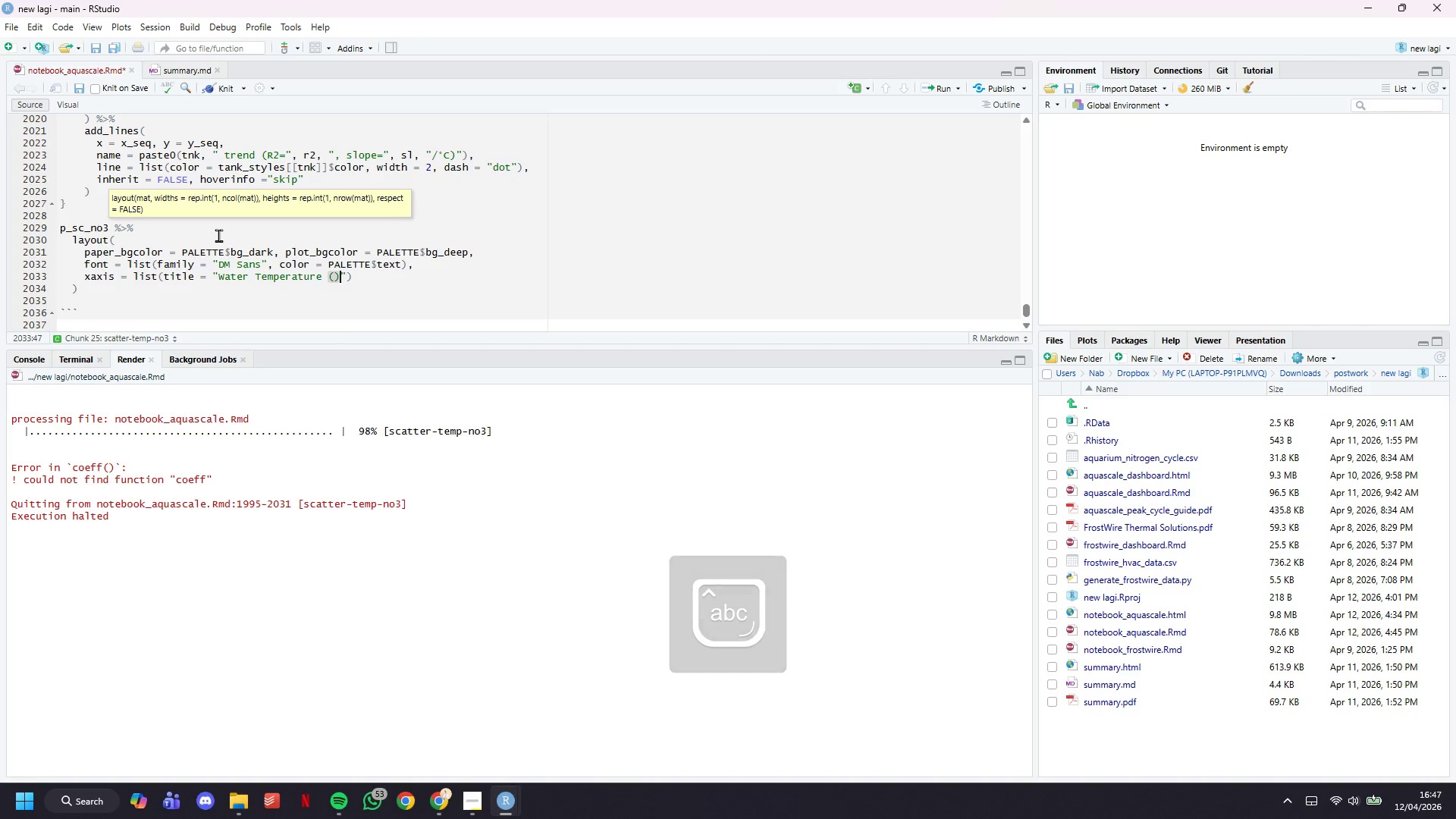 
key(ArrowLeft)
 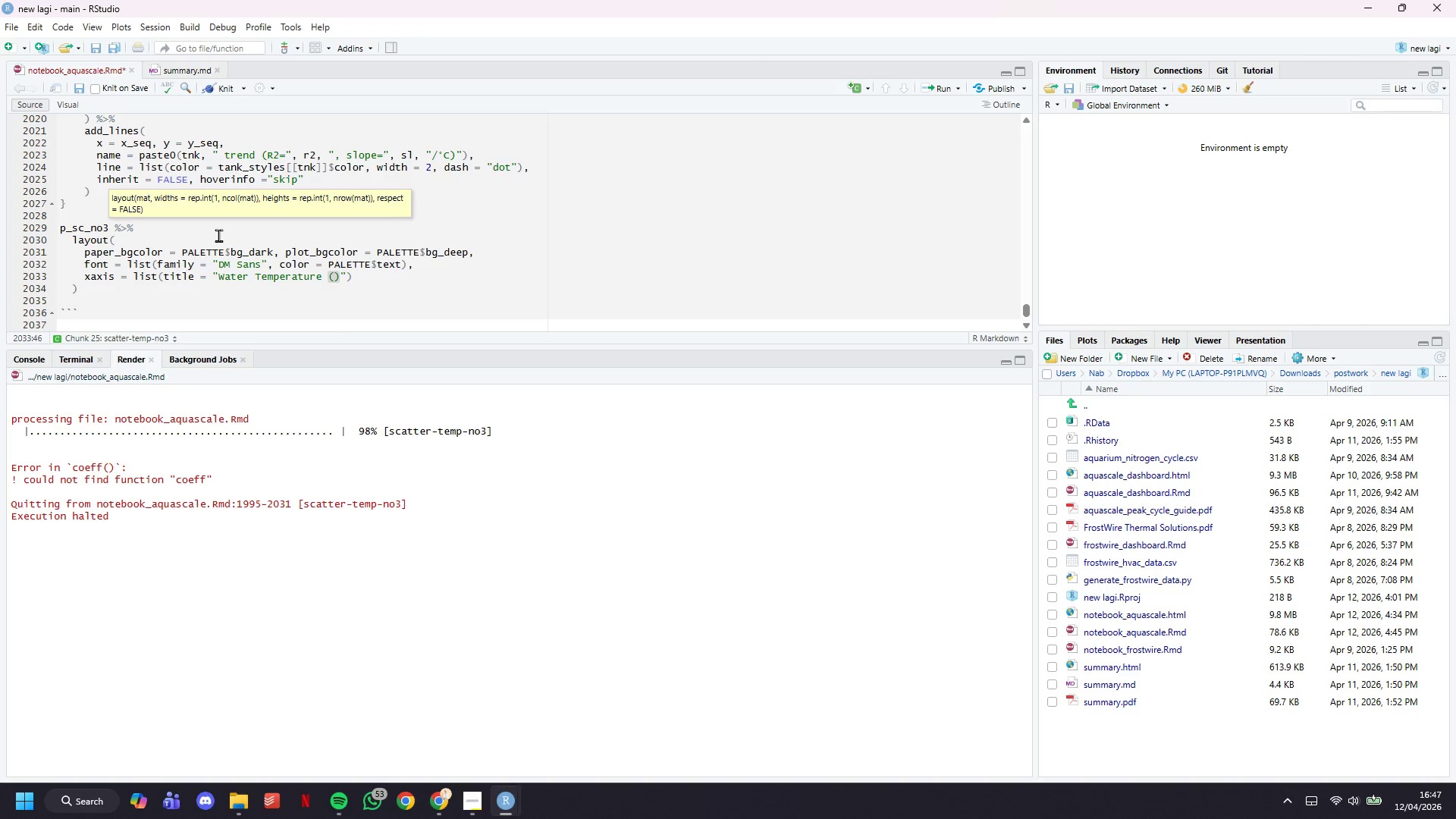 
key(Meta+MetaLeft)
 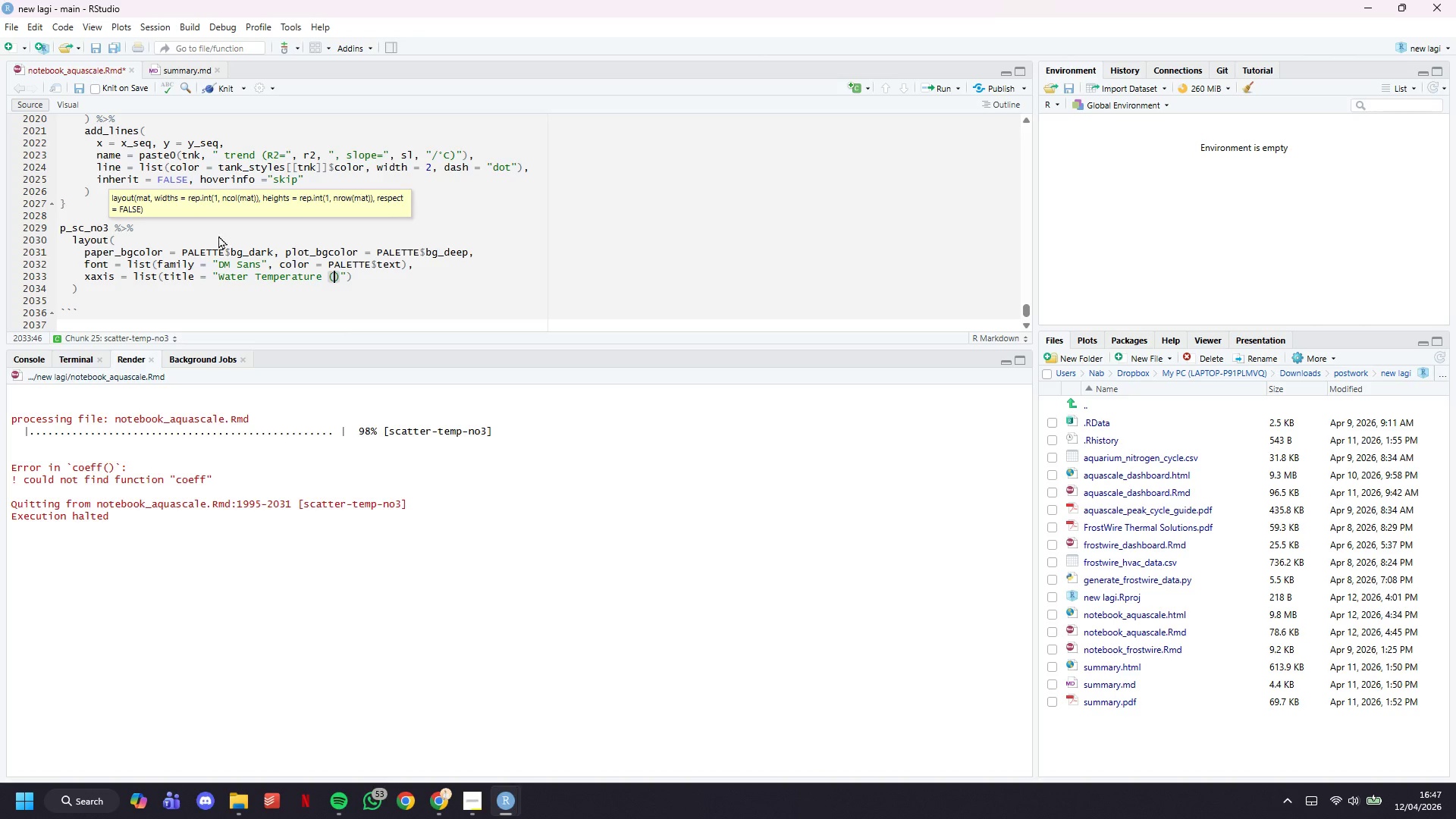 
key(Meta+Period)
 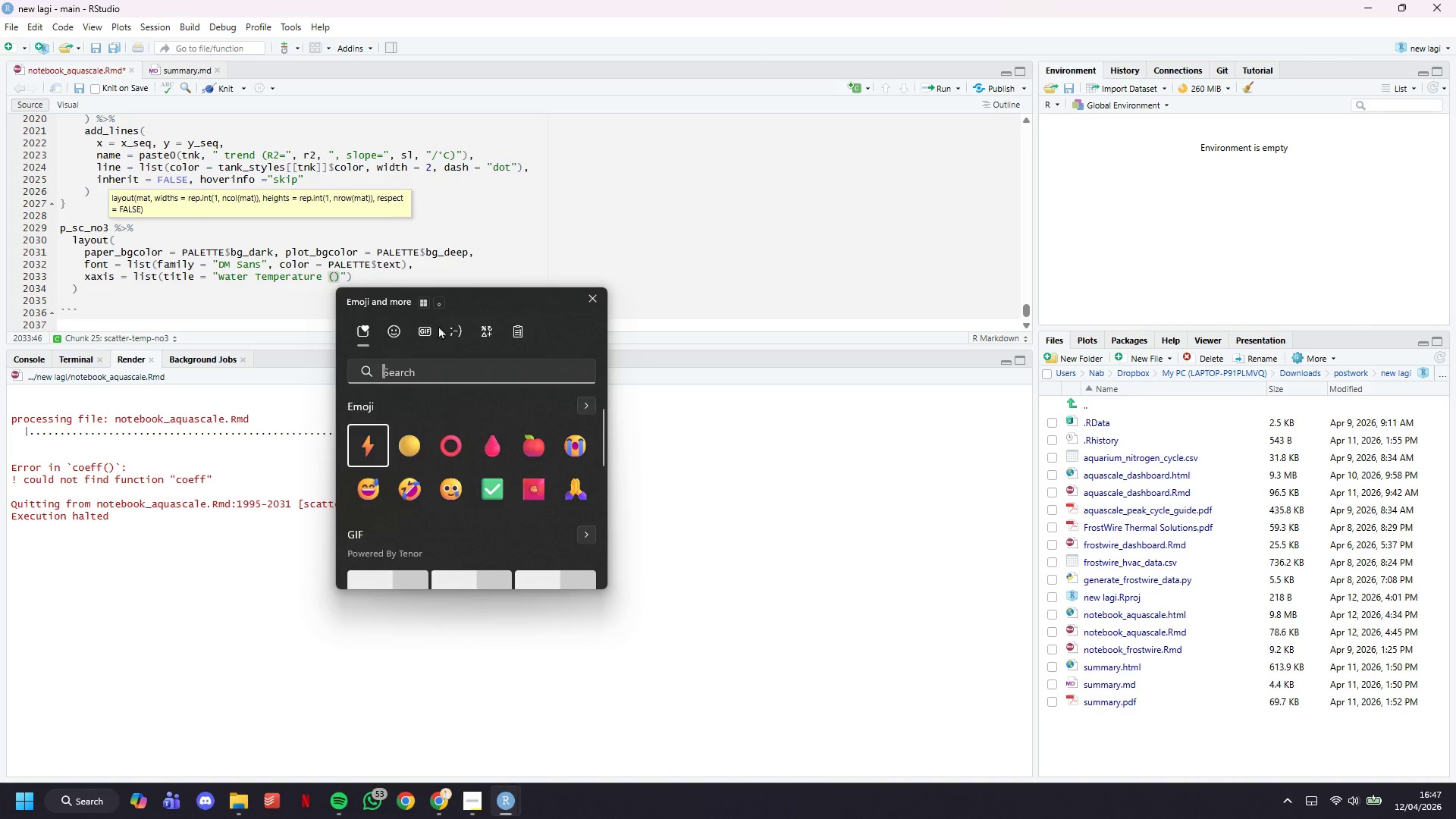 
left_click_drag(start_coordinate=[476, 333], to_coordinate=[477, 337])
 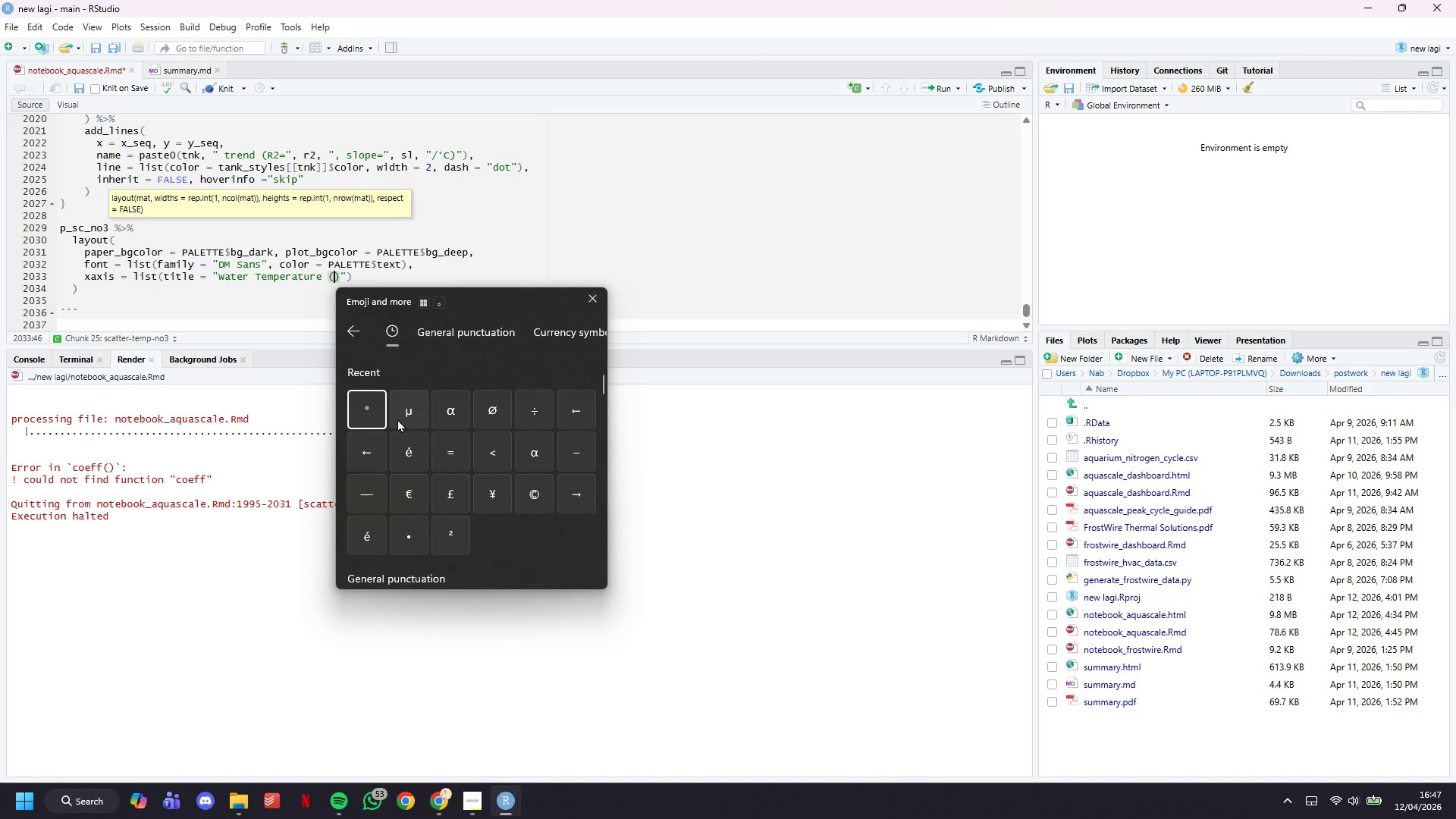 
left_click([378, 415])
 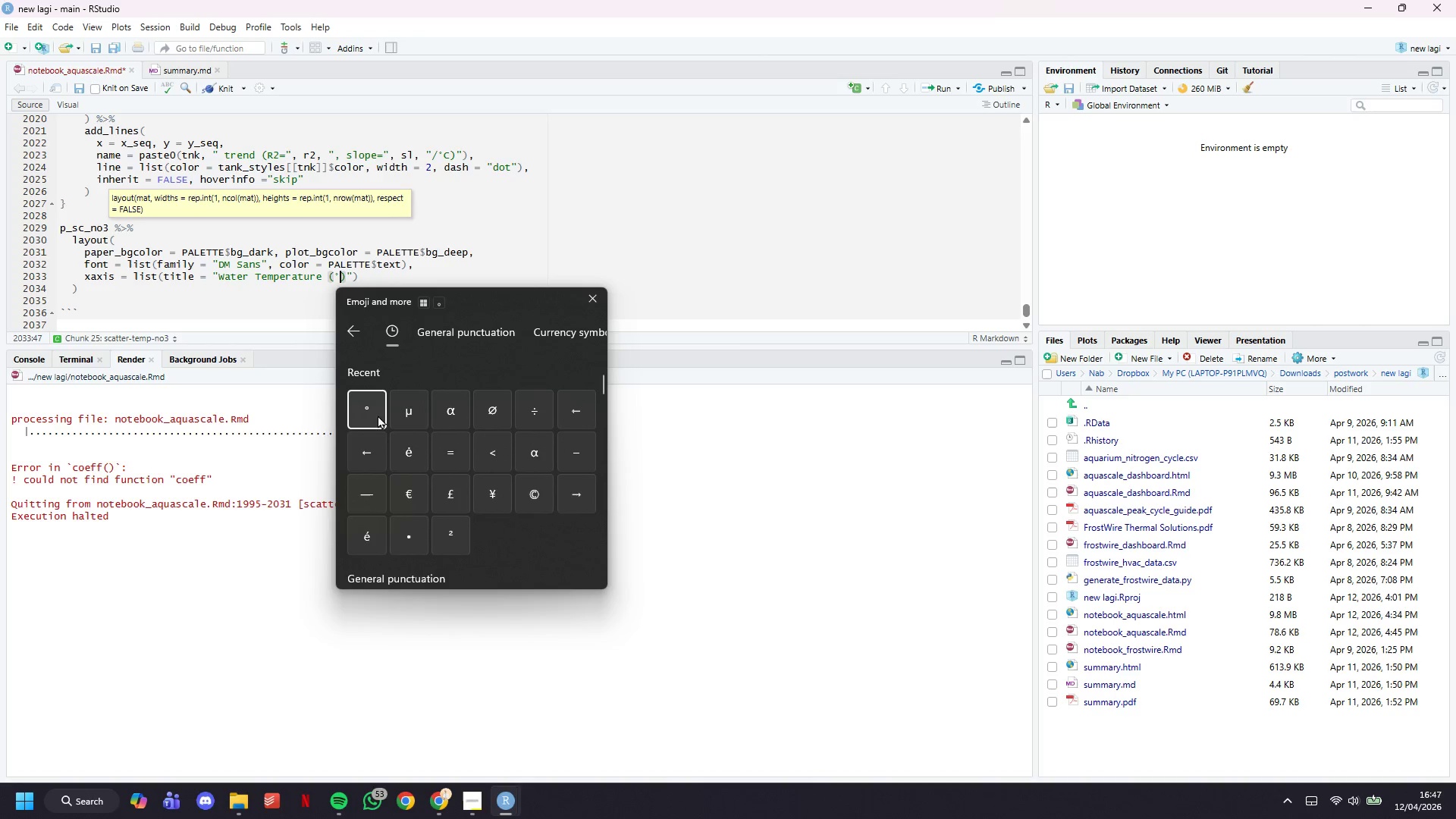 
key(CapsLock)
 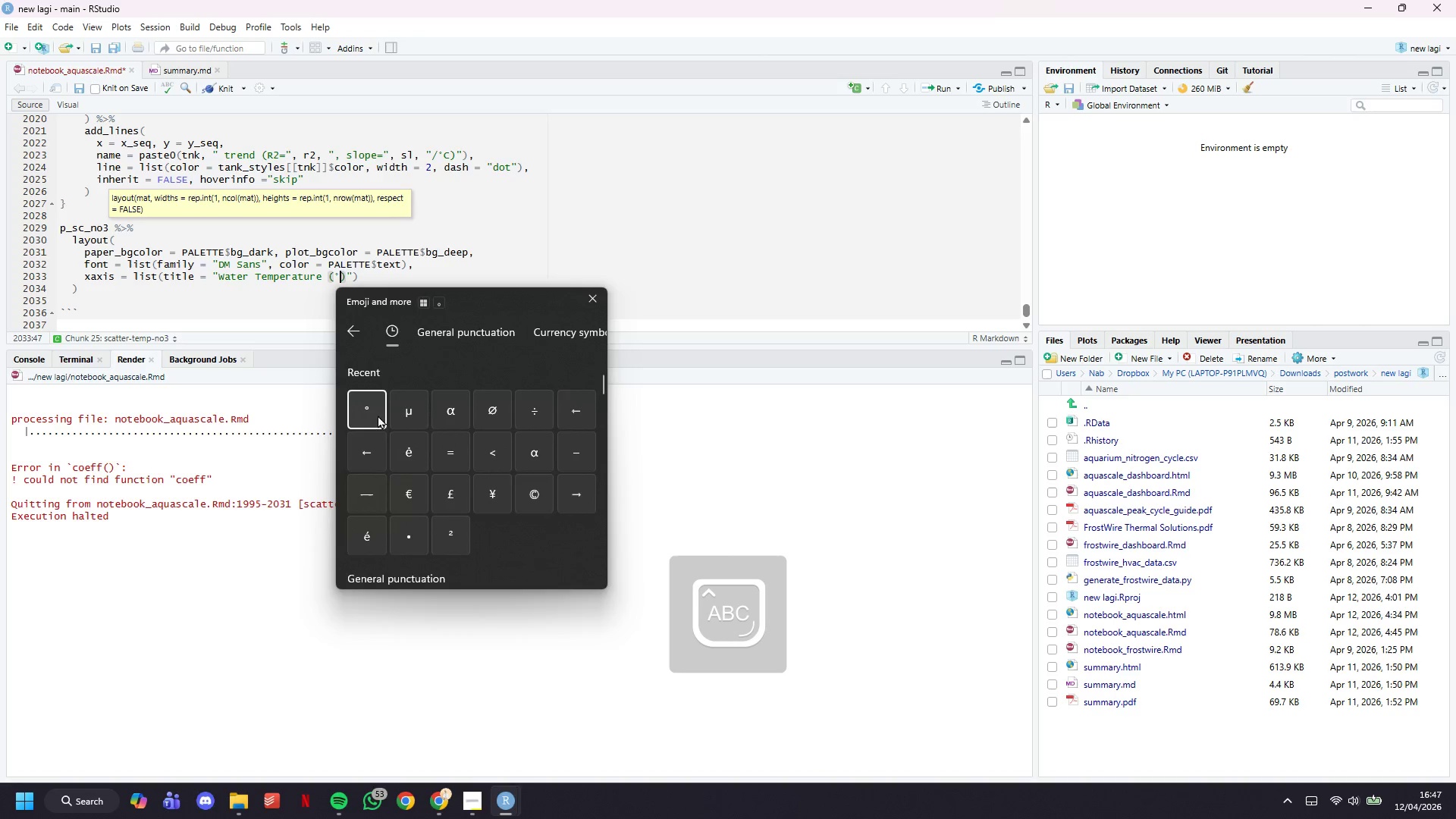 
key(C)
 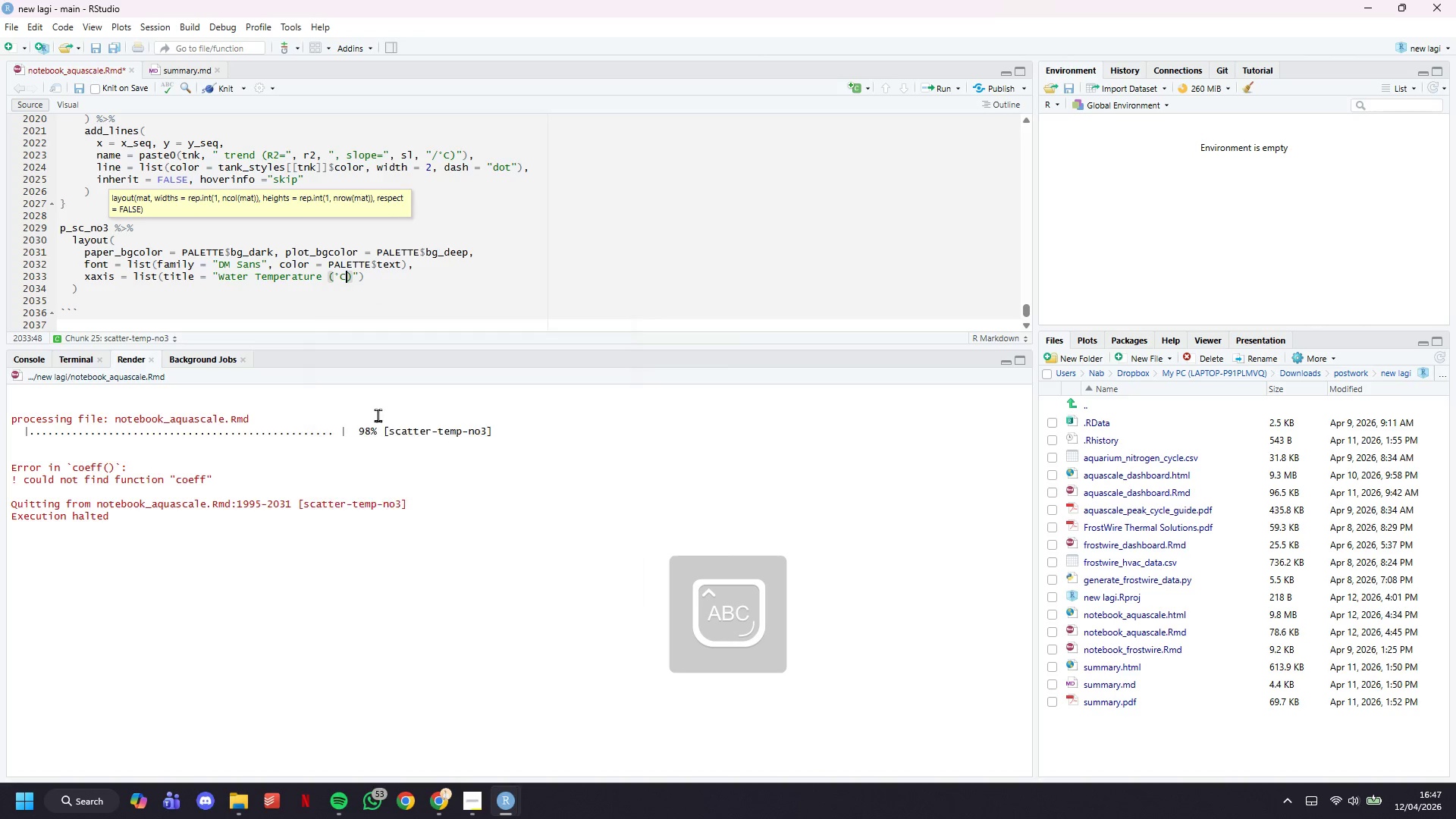 
key(CapsLock)
 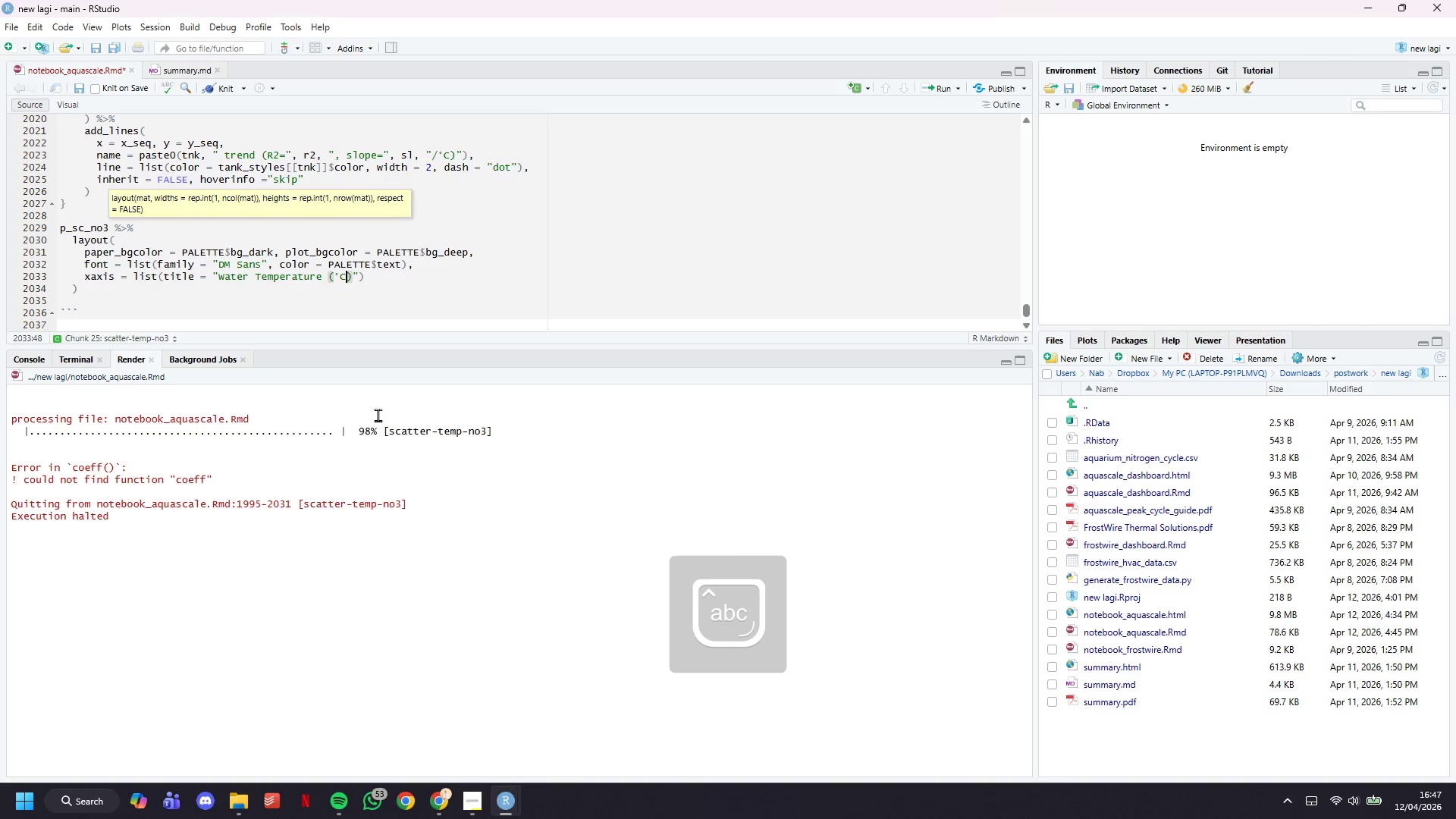 
key(ArrowRight)
 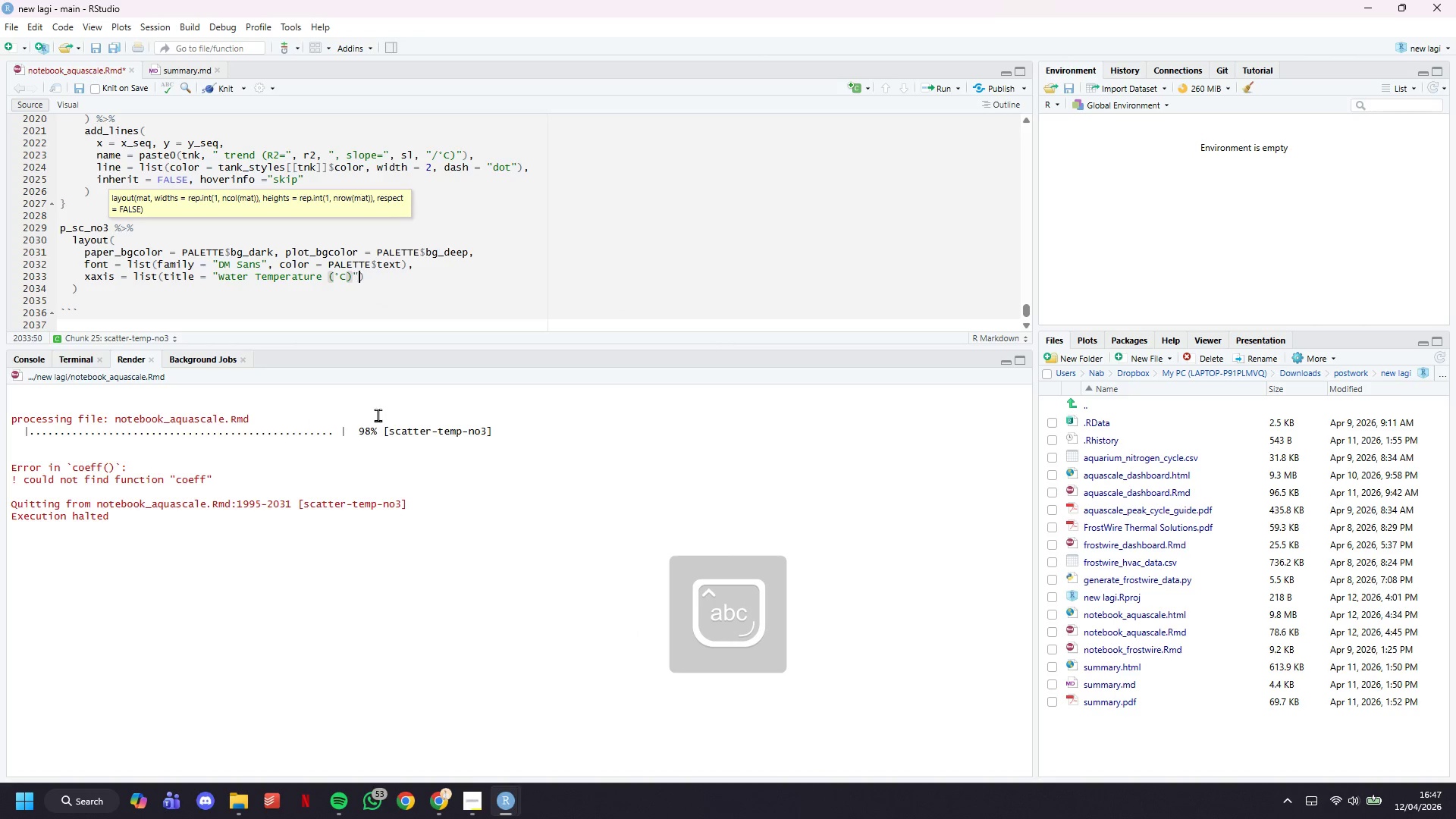 
key(ArrowRight)
 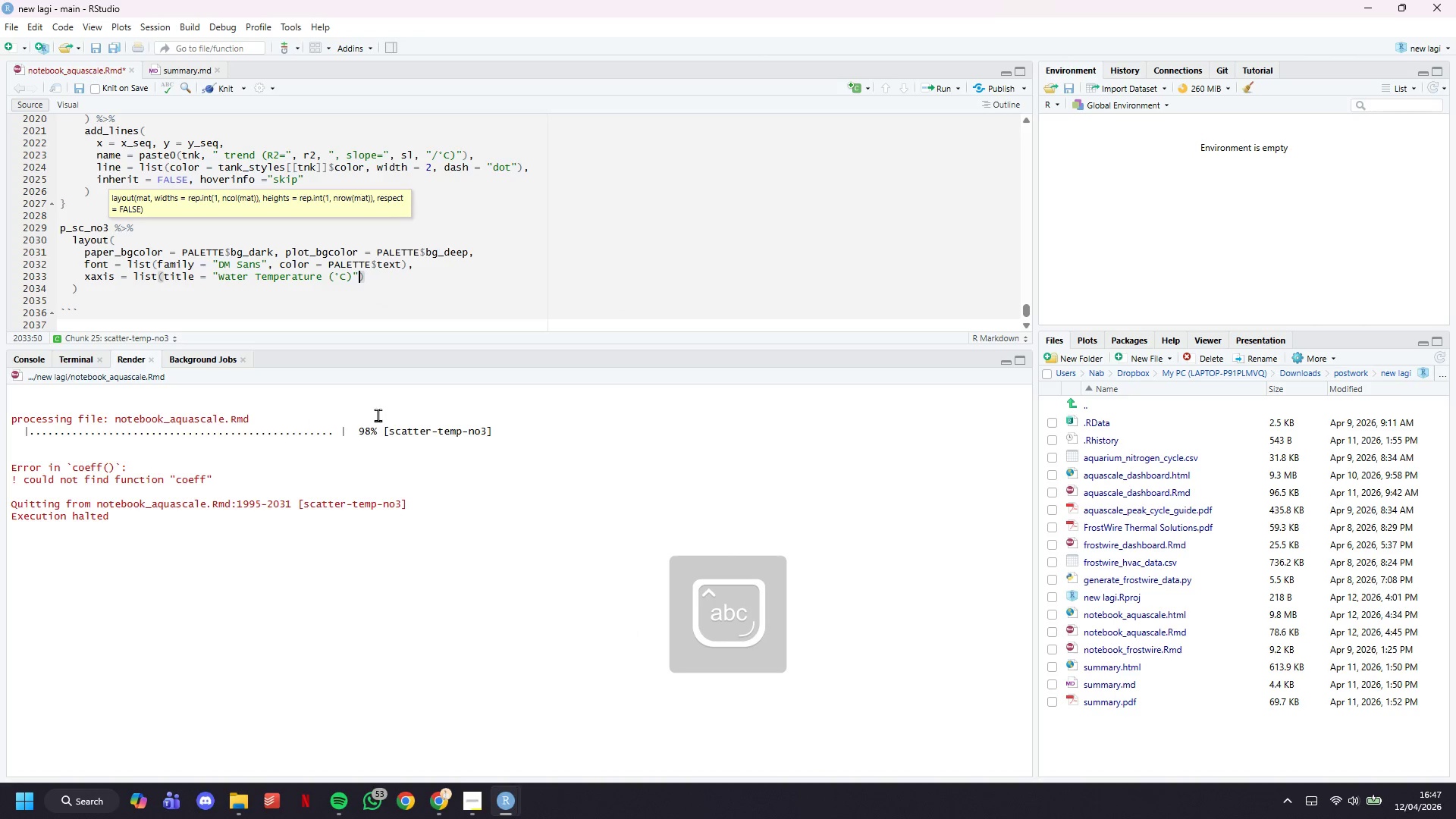 
type(, tickfont = list(color = PALETTE#)
key(Backspace)
type($muted)
 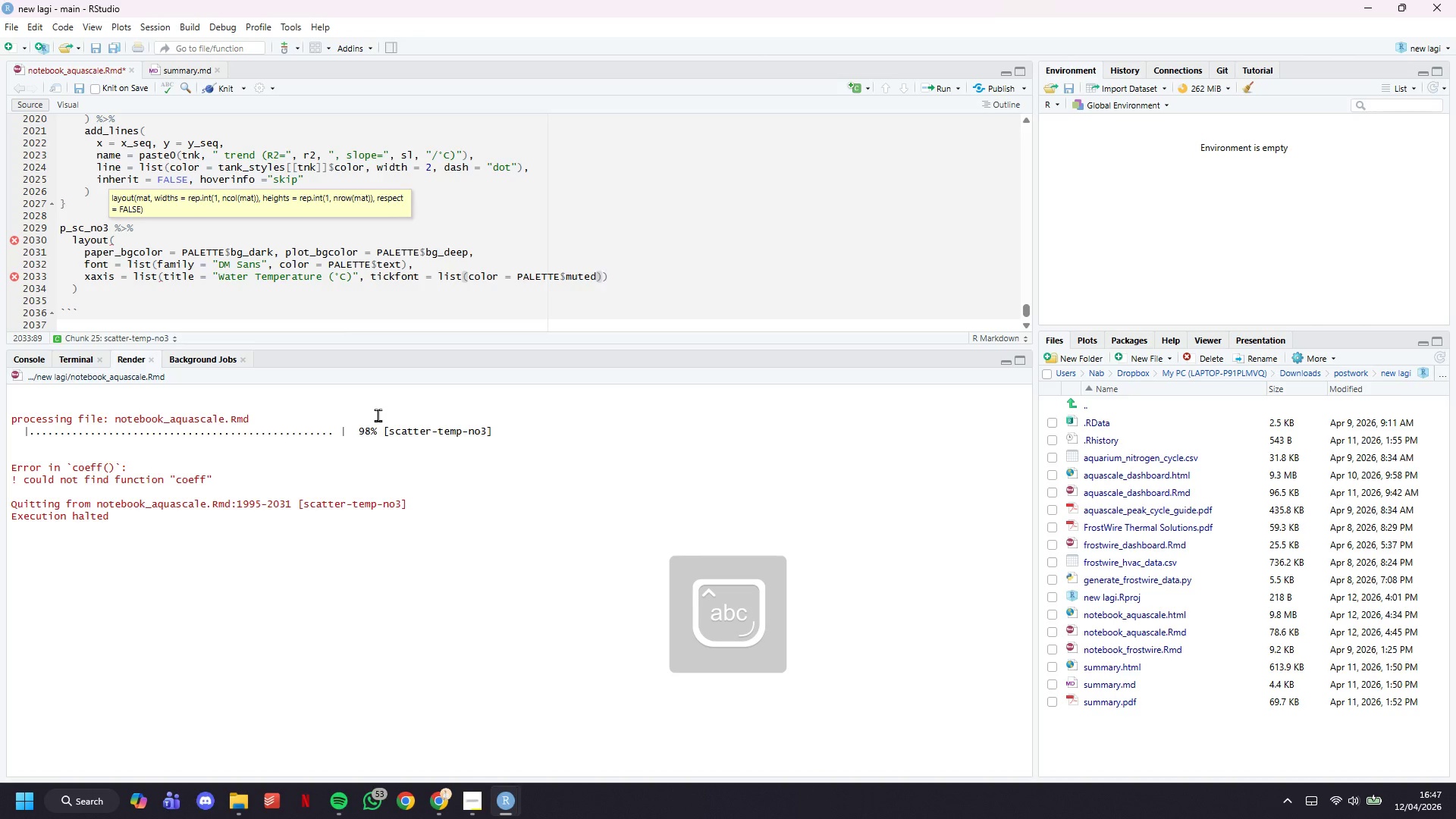 
wait(52.95)
 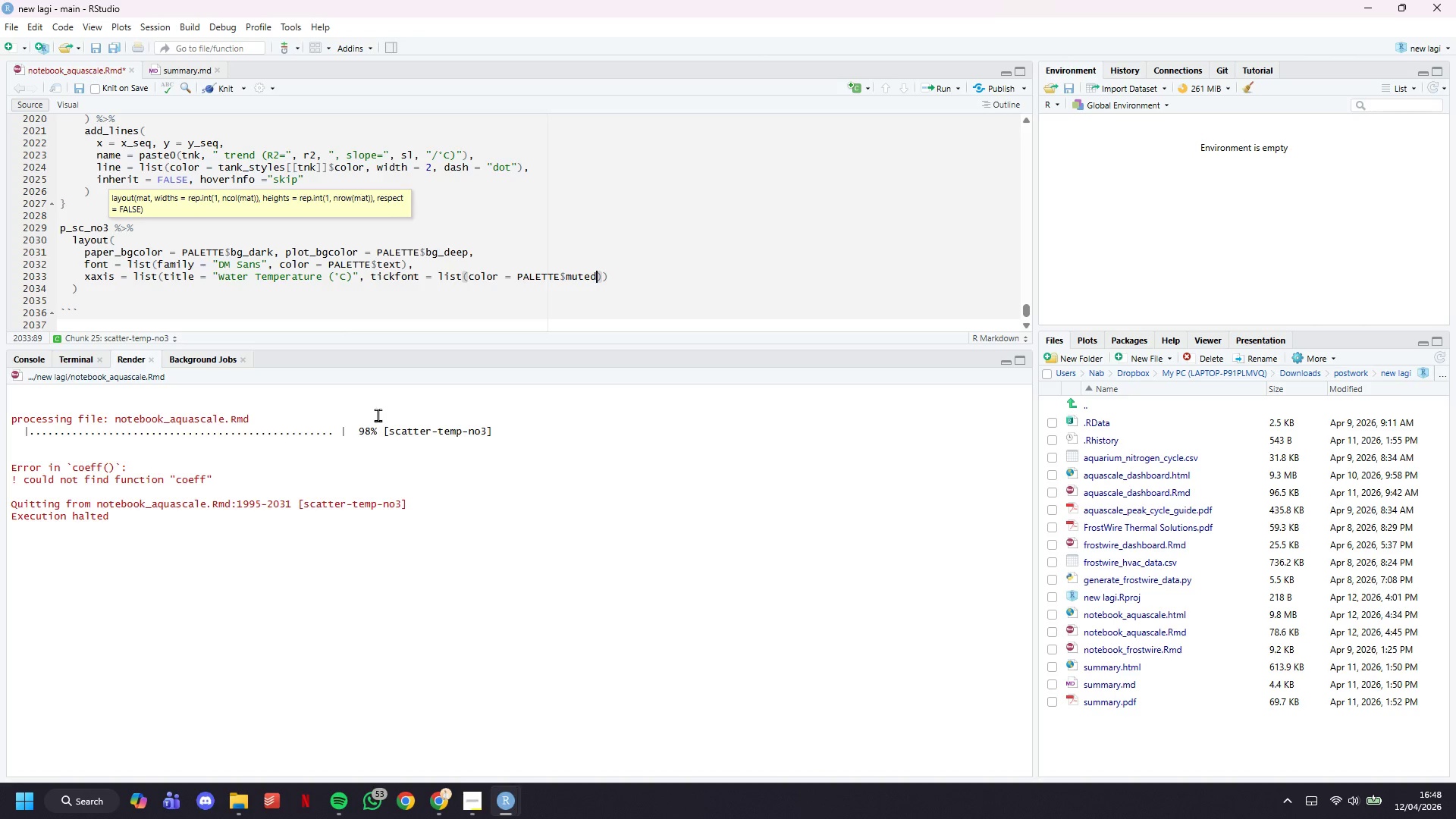 
left_click([224, 90])
 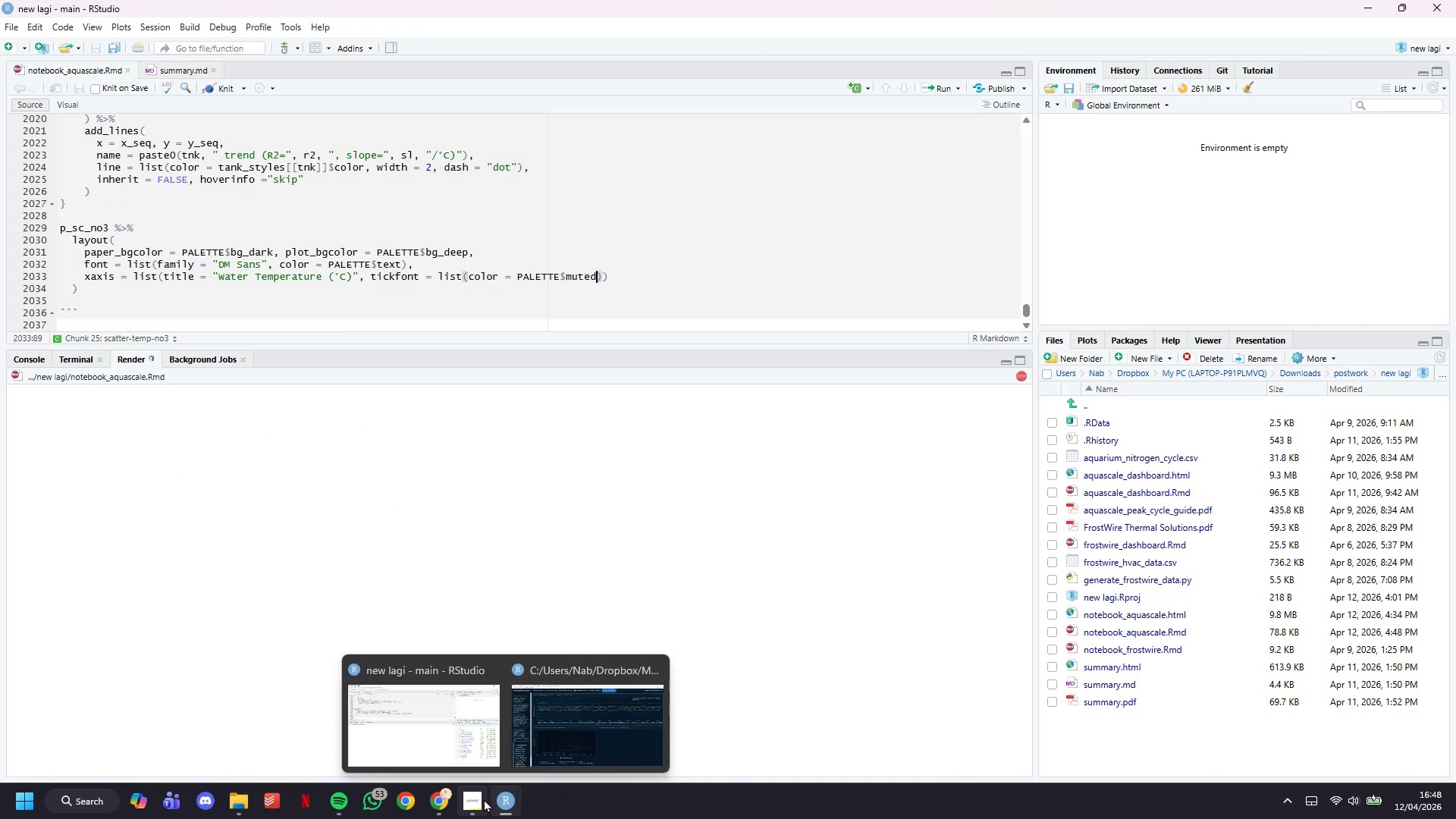 
left_click([461, 749])